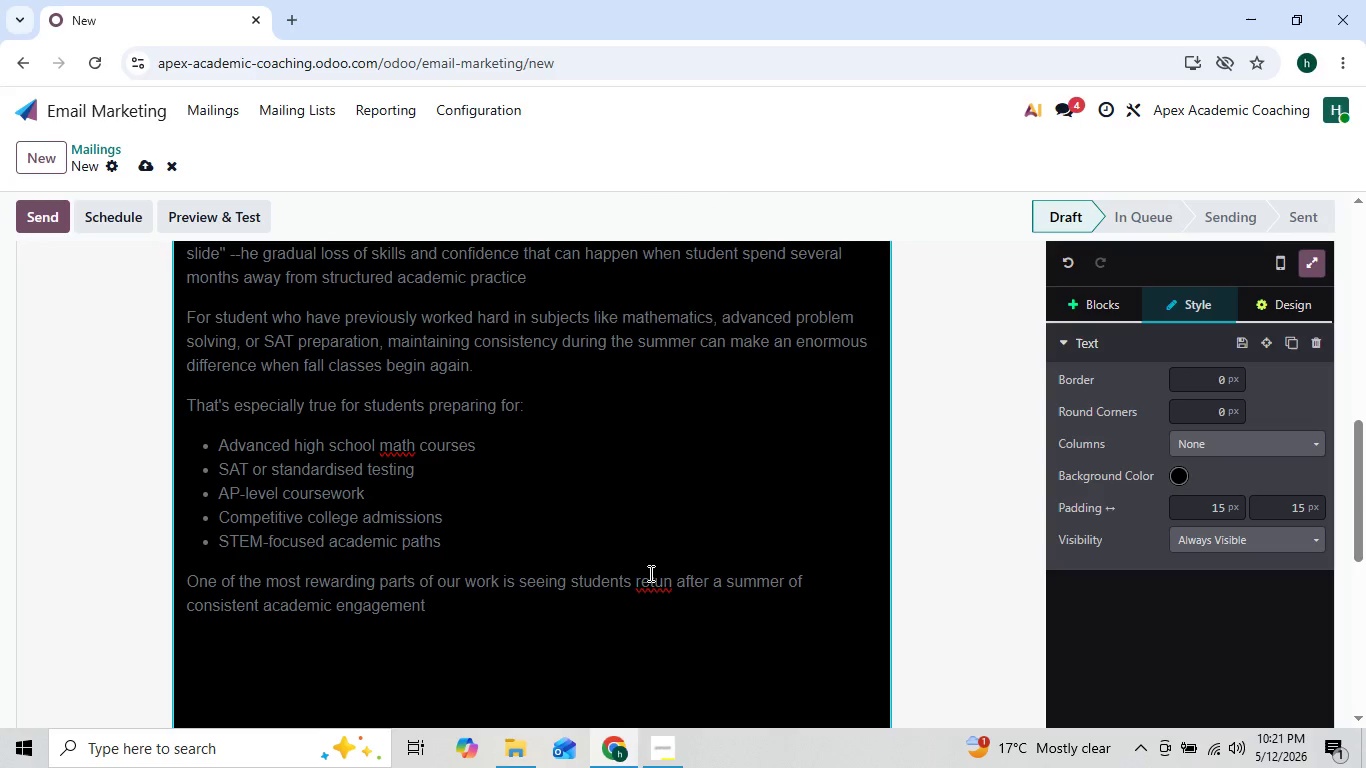 
right_click([649, 573])
 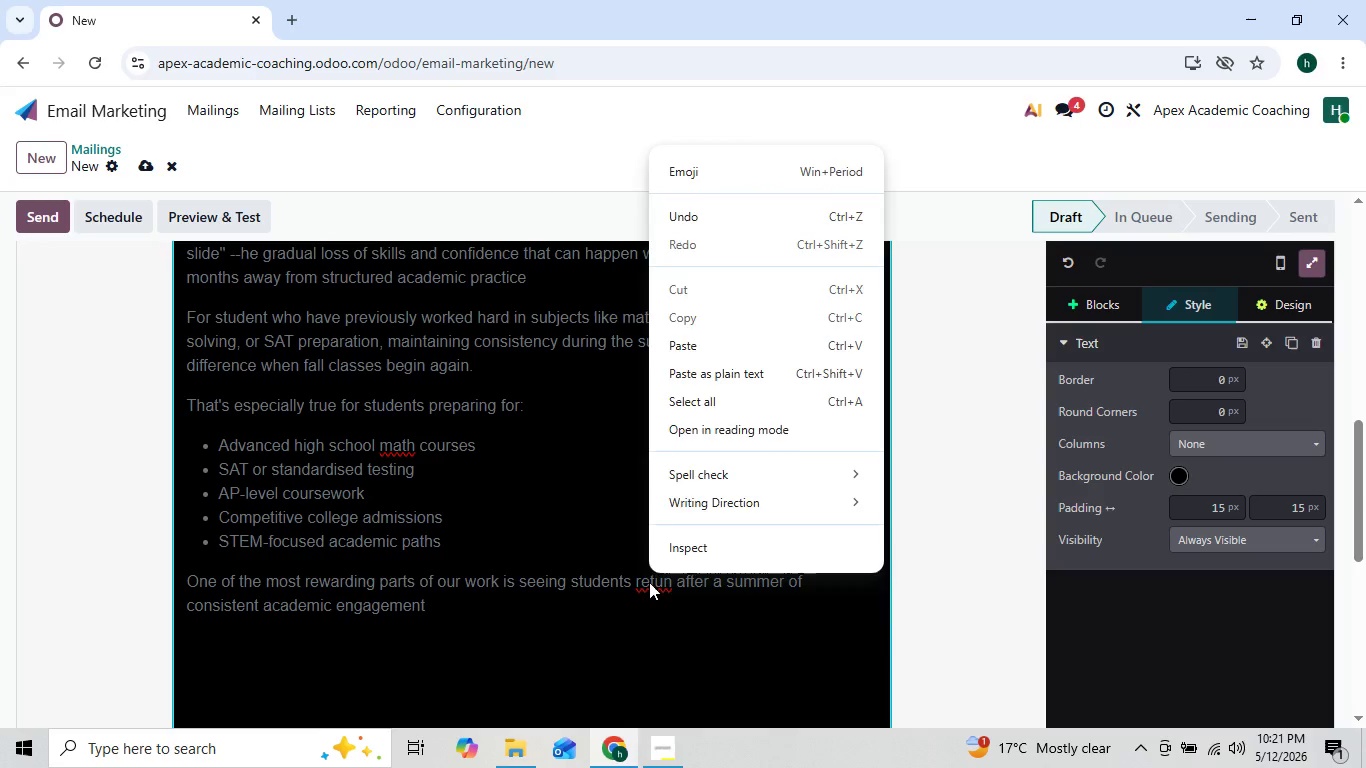 
left_click([649, 582])
 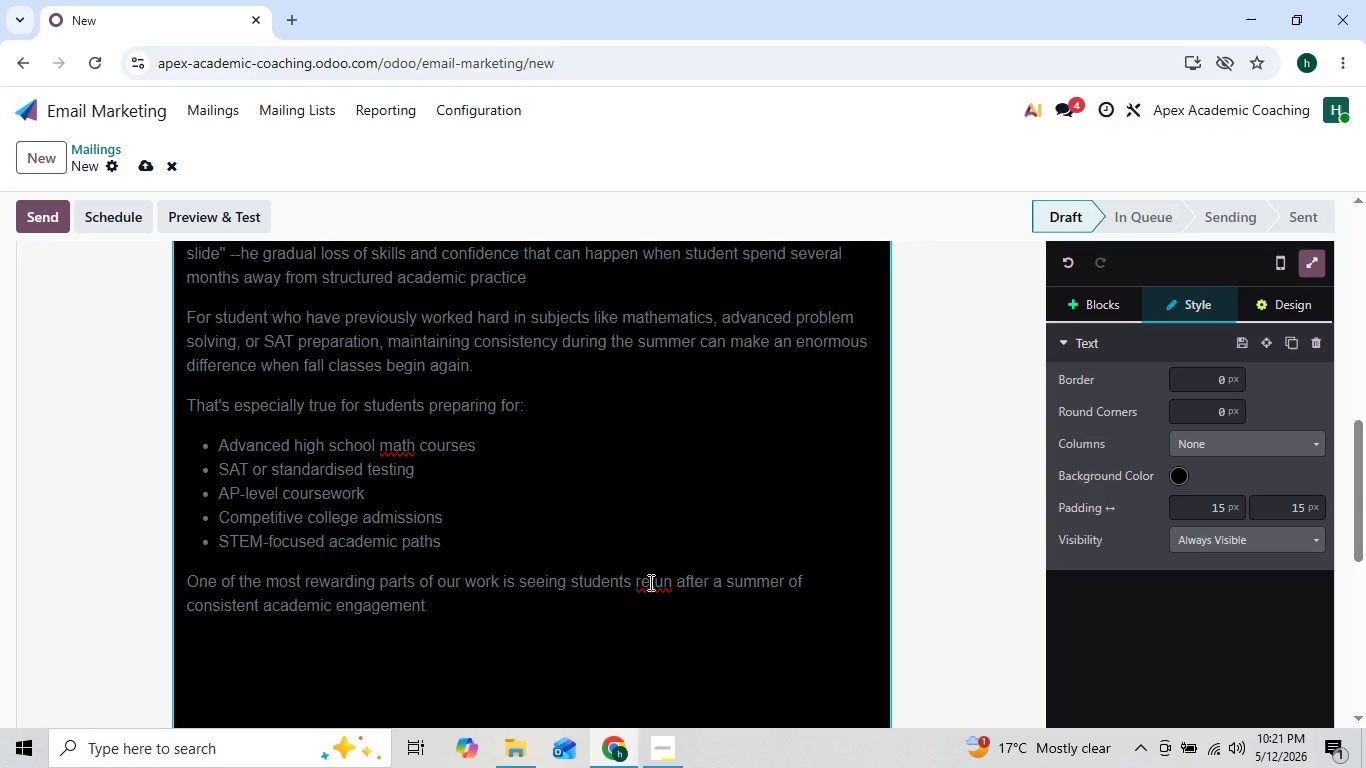 
left_click([649, 582])
 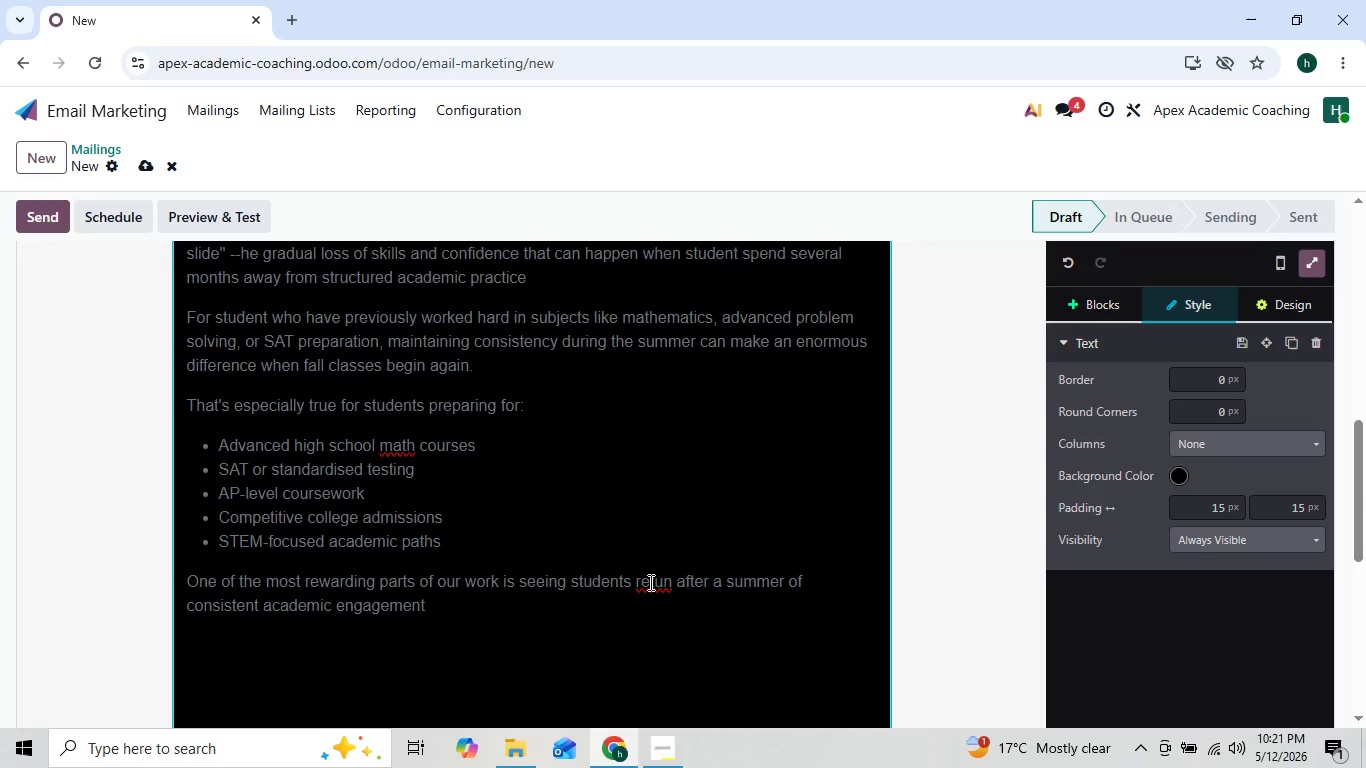 
left_click([649, 582])
 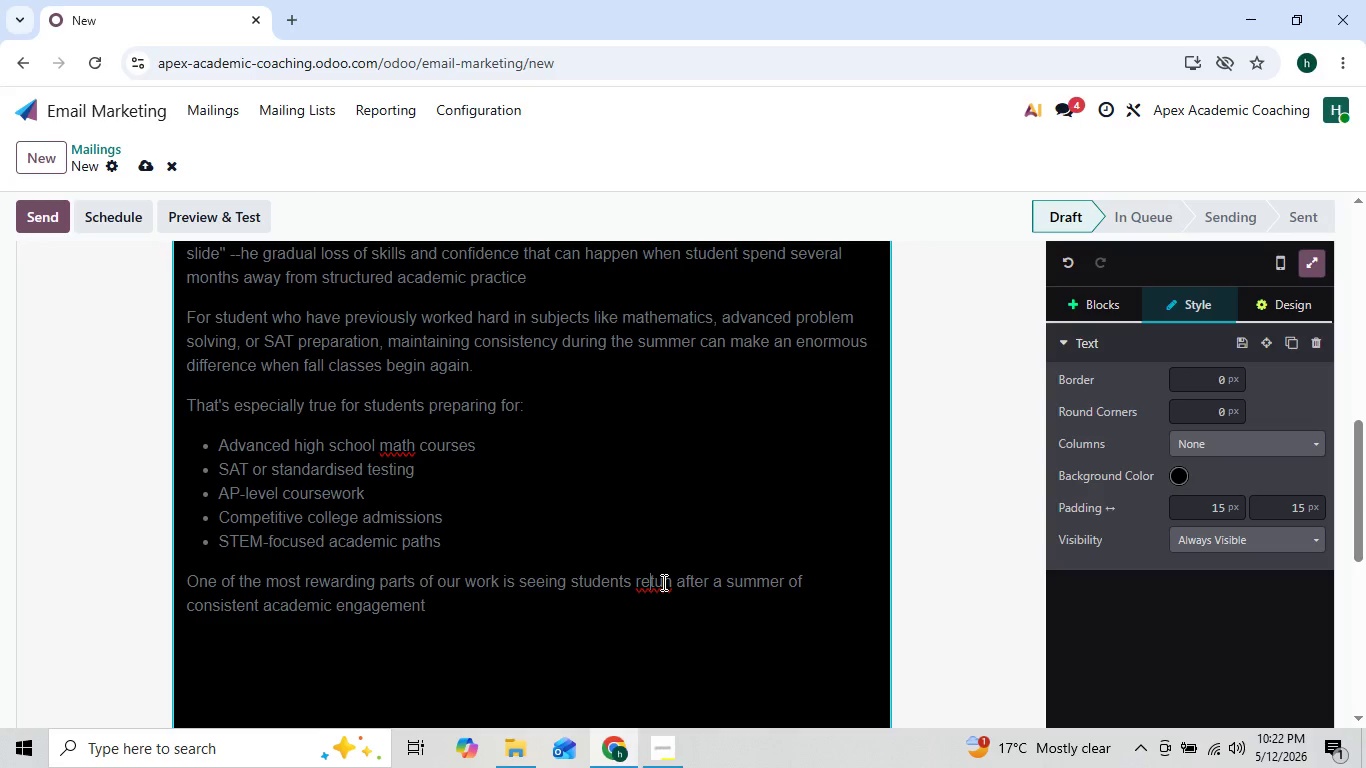 
left_click([662, 582])
 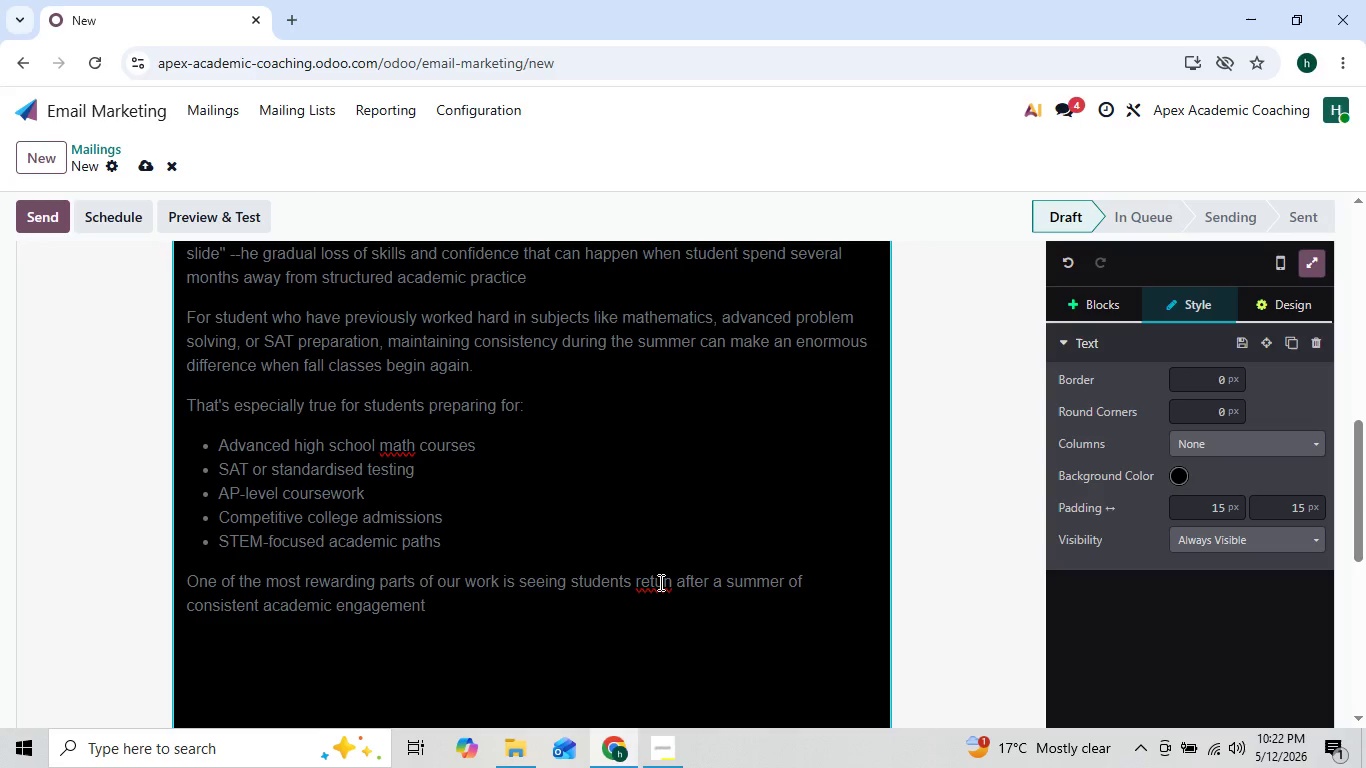 
left_click([659, 582])
 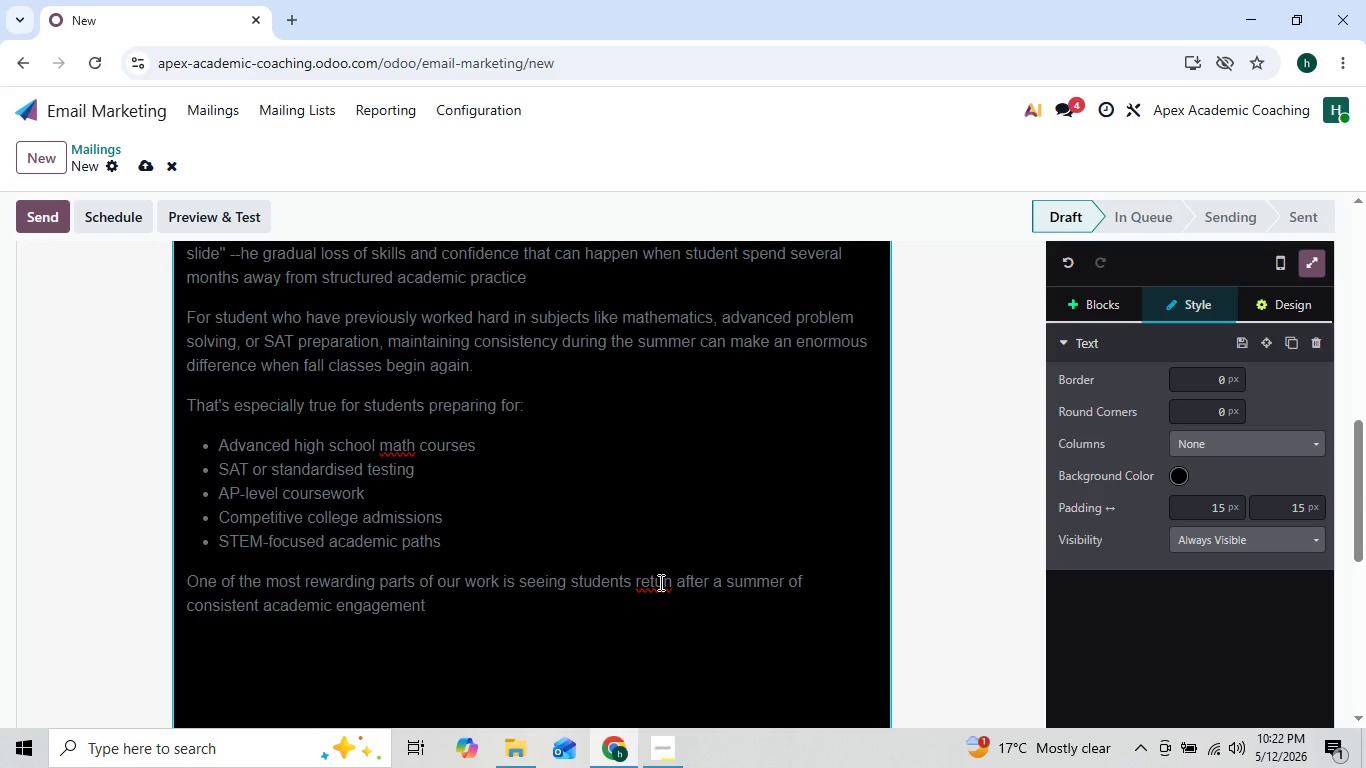 
right_click([659, 582])
 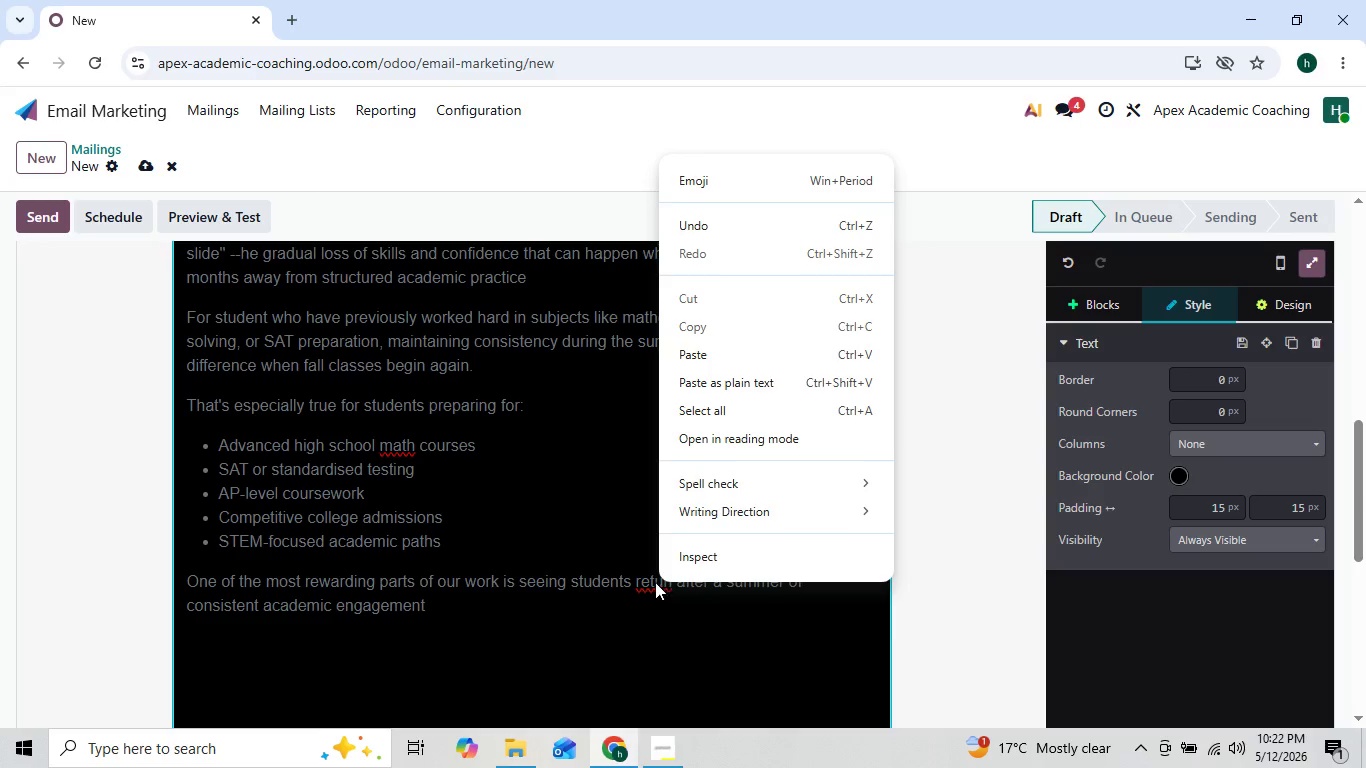 
left_click([655, 582])
 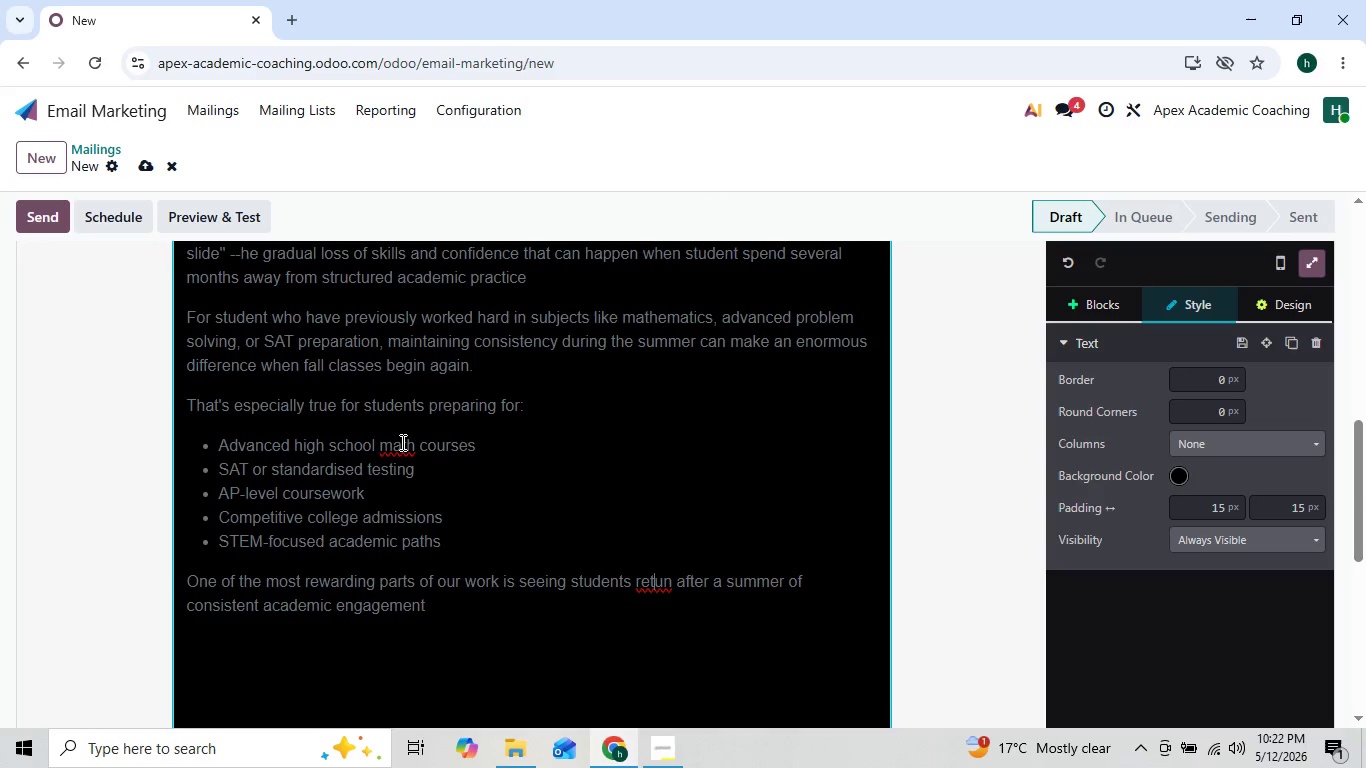 
right_click([399, 449])
 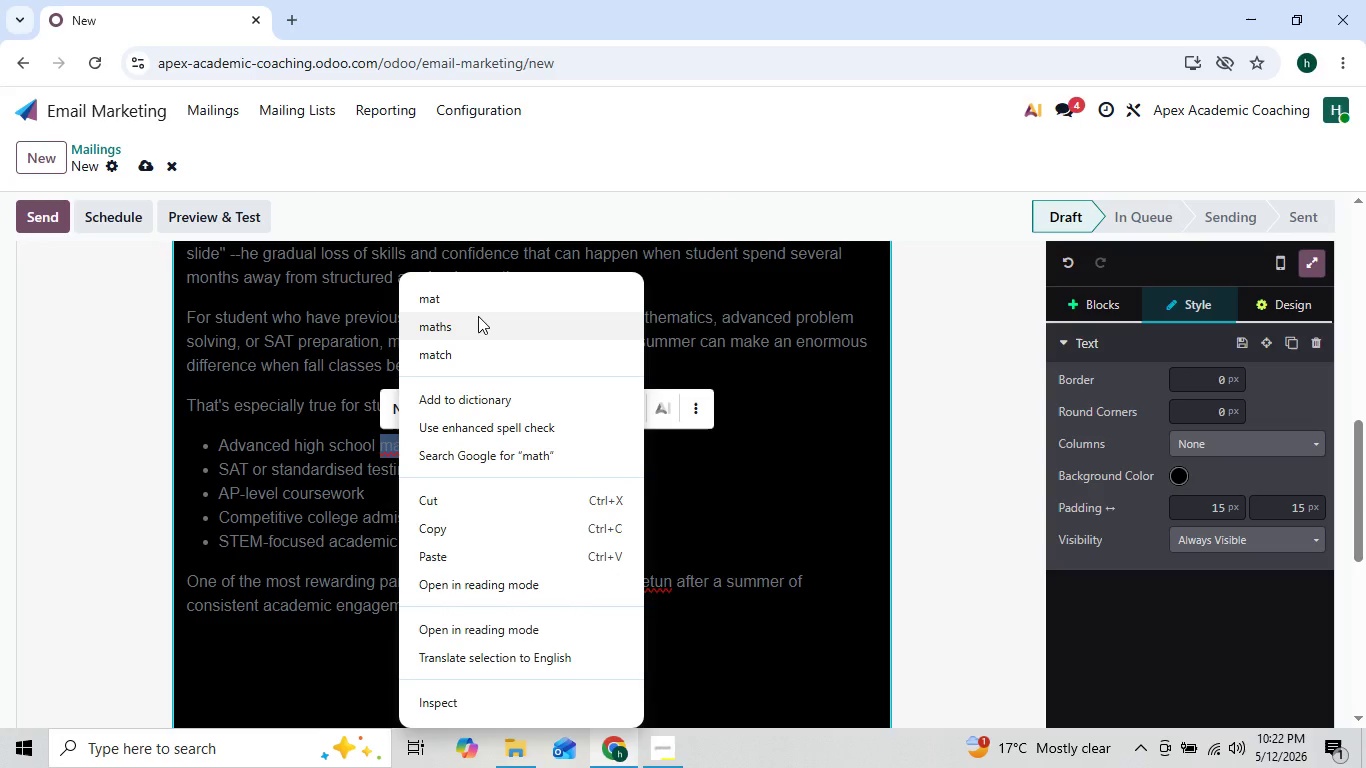 
left_click([478, 316])
 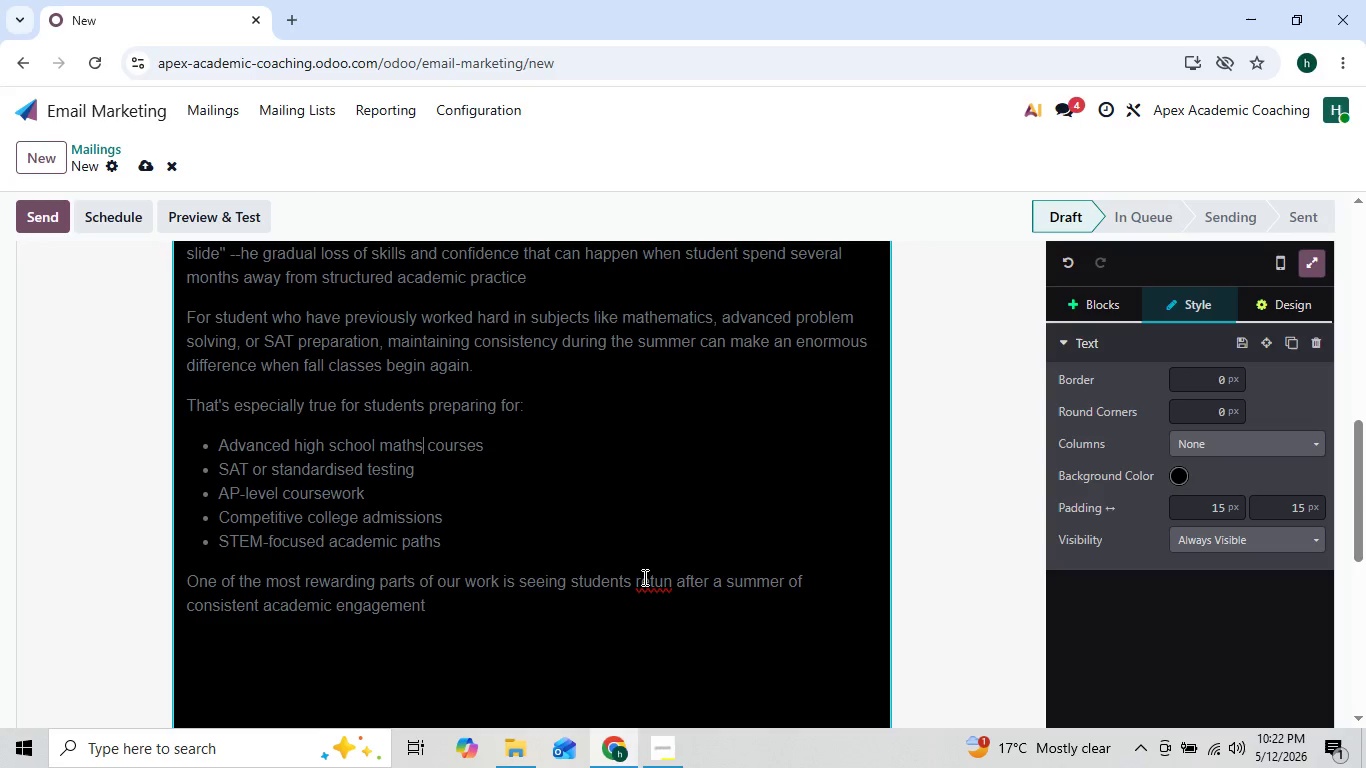 
right_click([643, 580])
 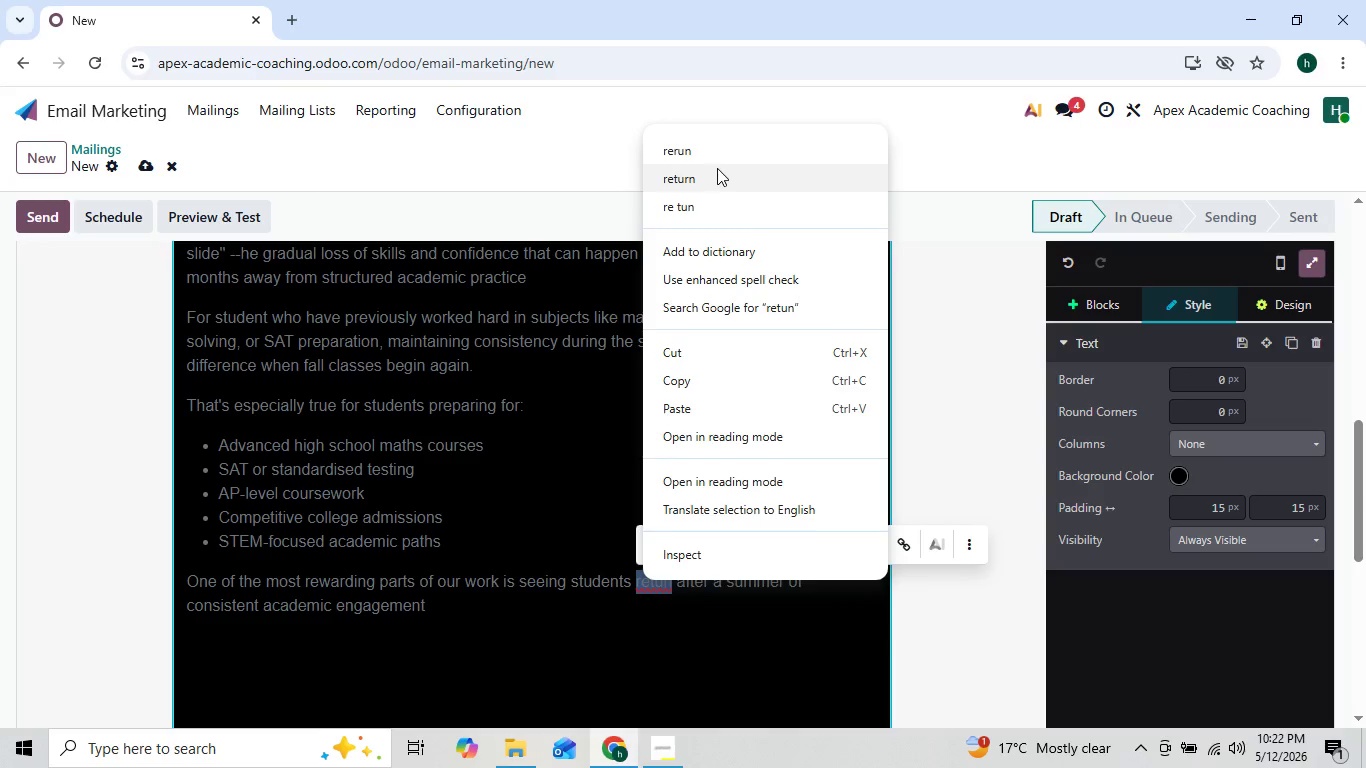 
left_click([724, 179])
 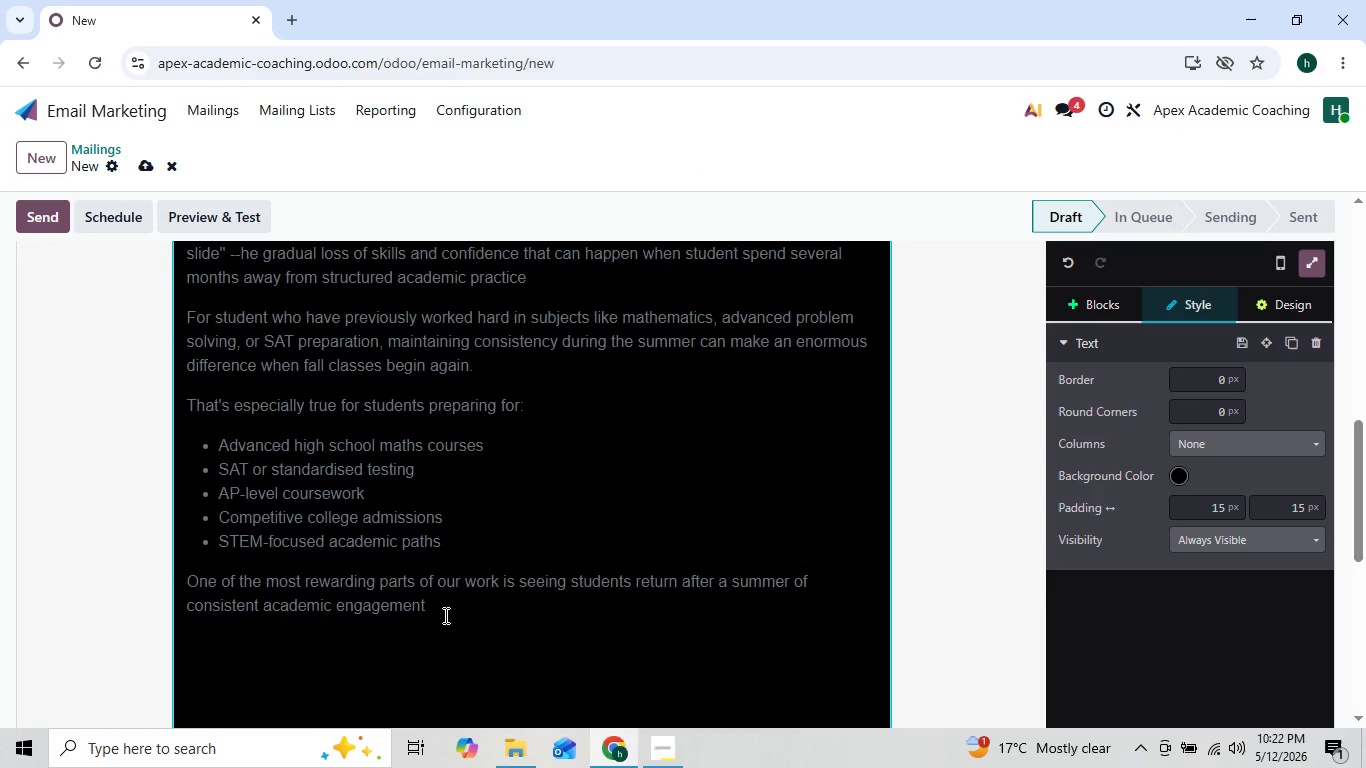 
left_click([444, 615])
 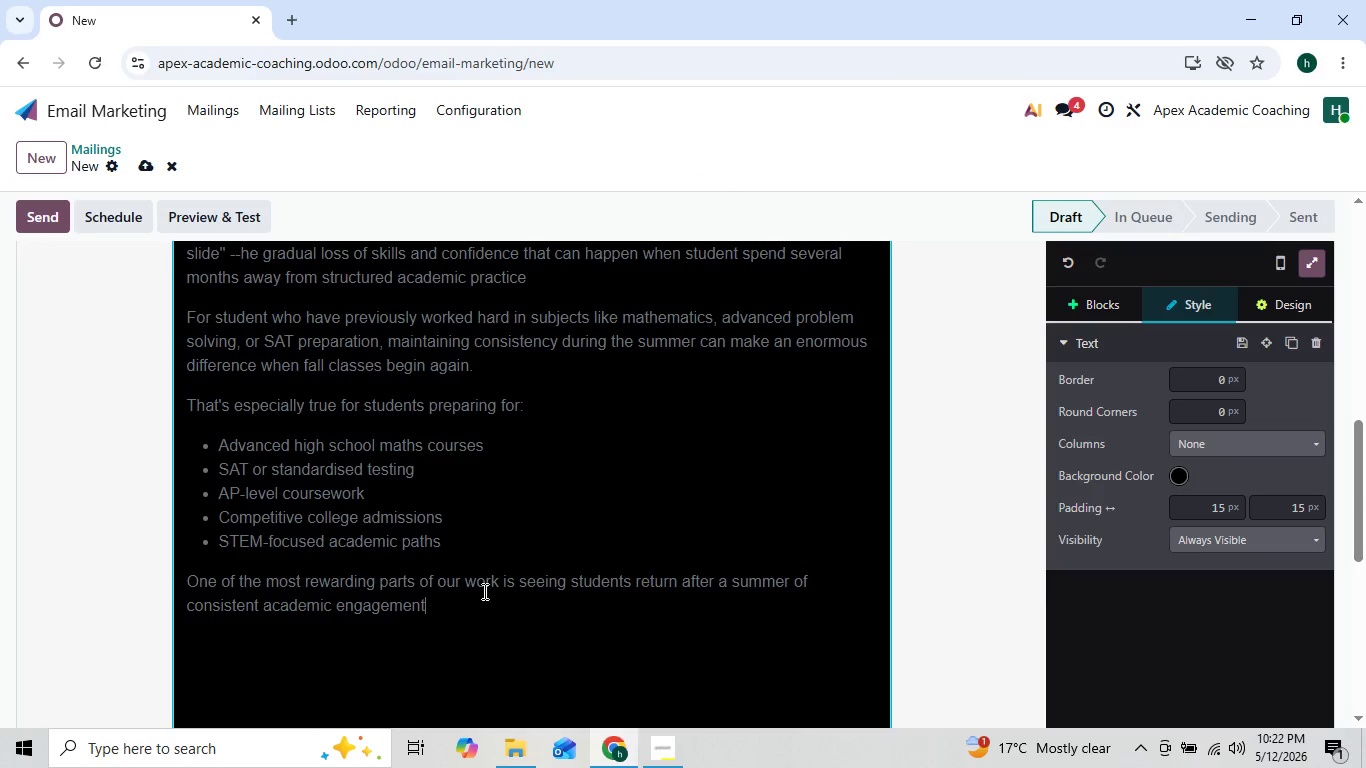 
left_click([487, 585])
 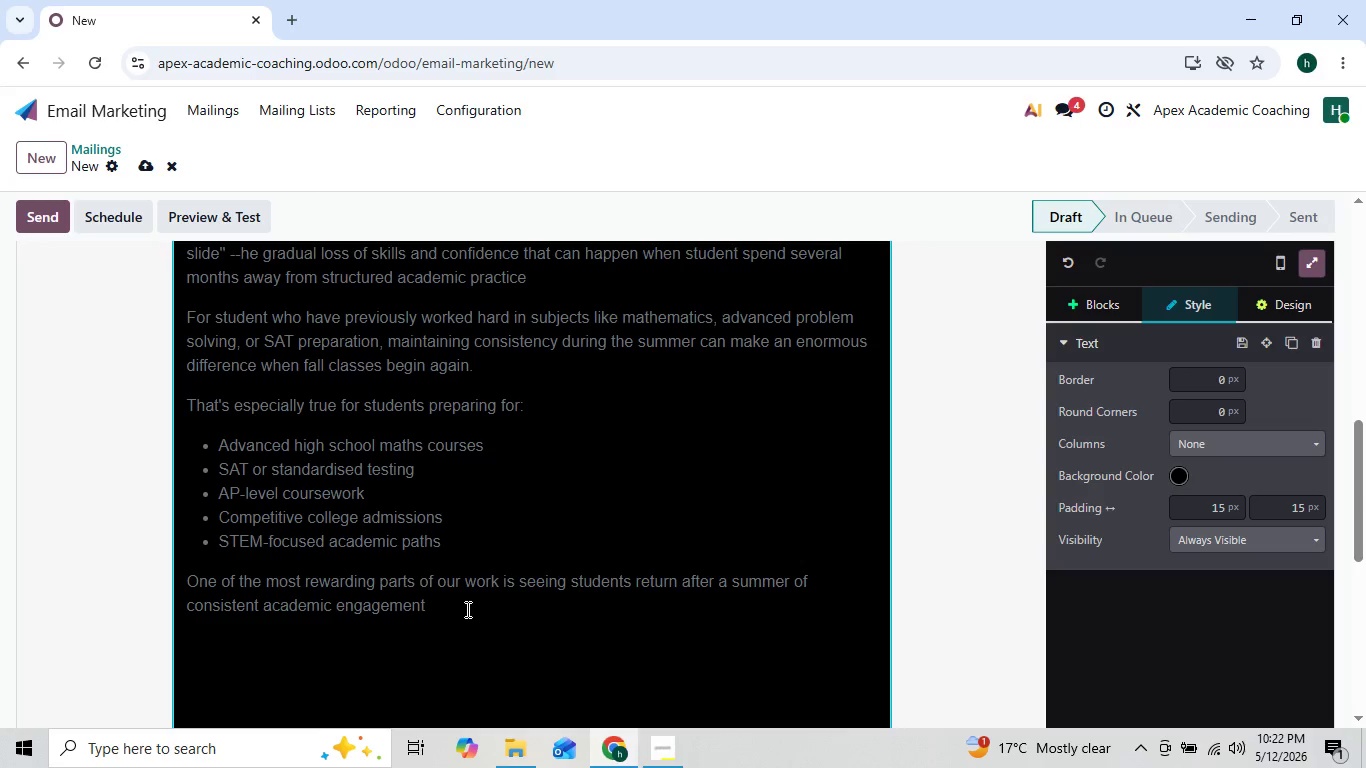 
left_click([459, 609])
 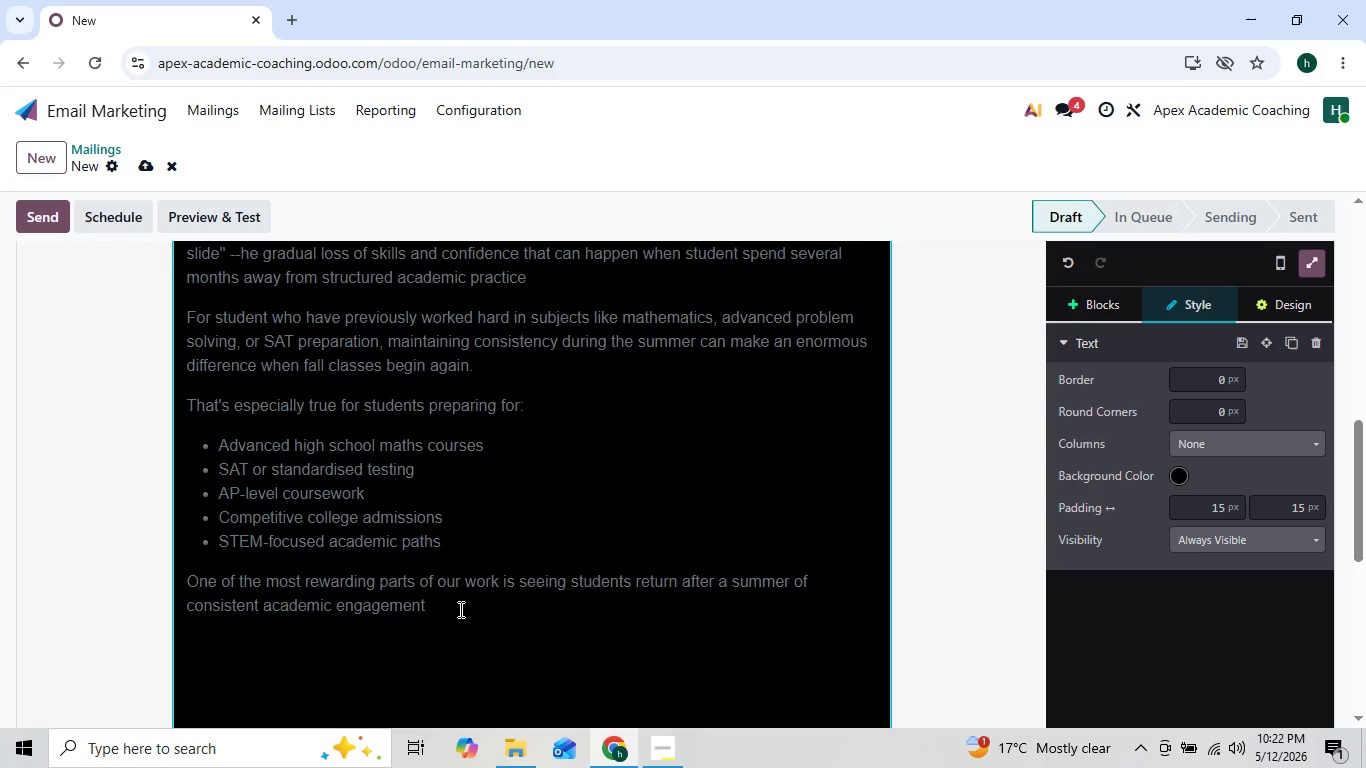 
key(ArrowLeft)
 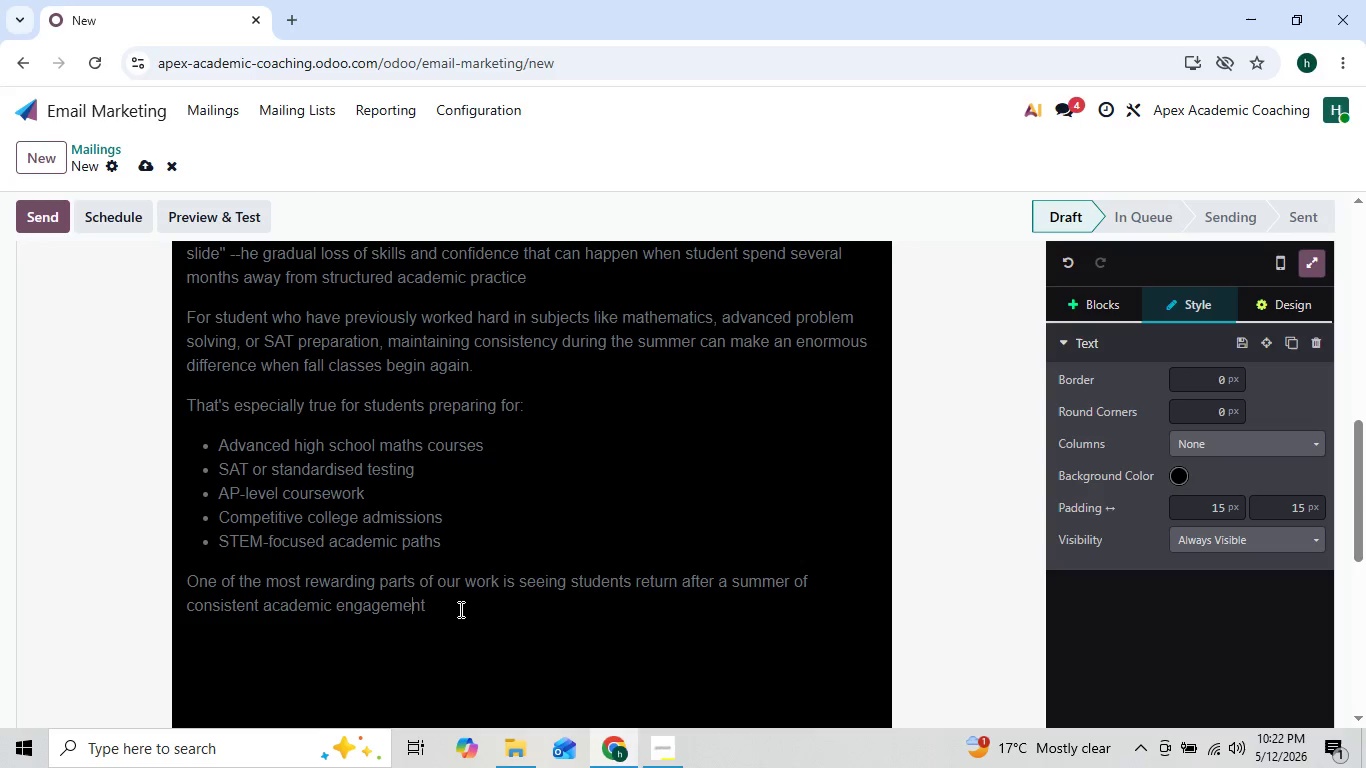 
key(ArrowLeft)
 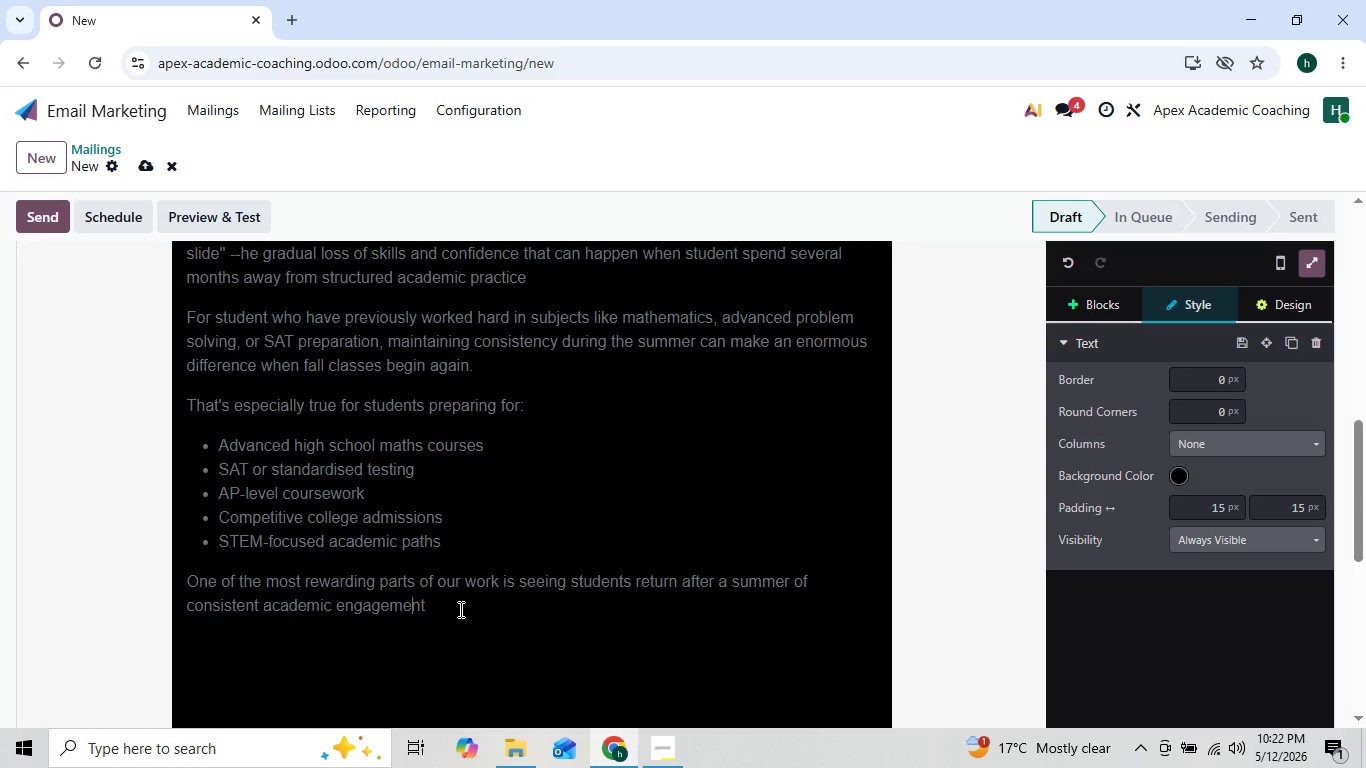 
key(ArrowLeft)
 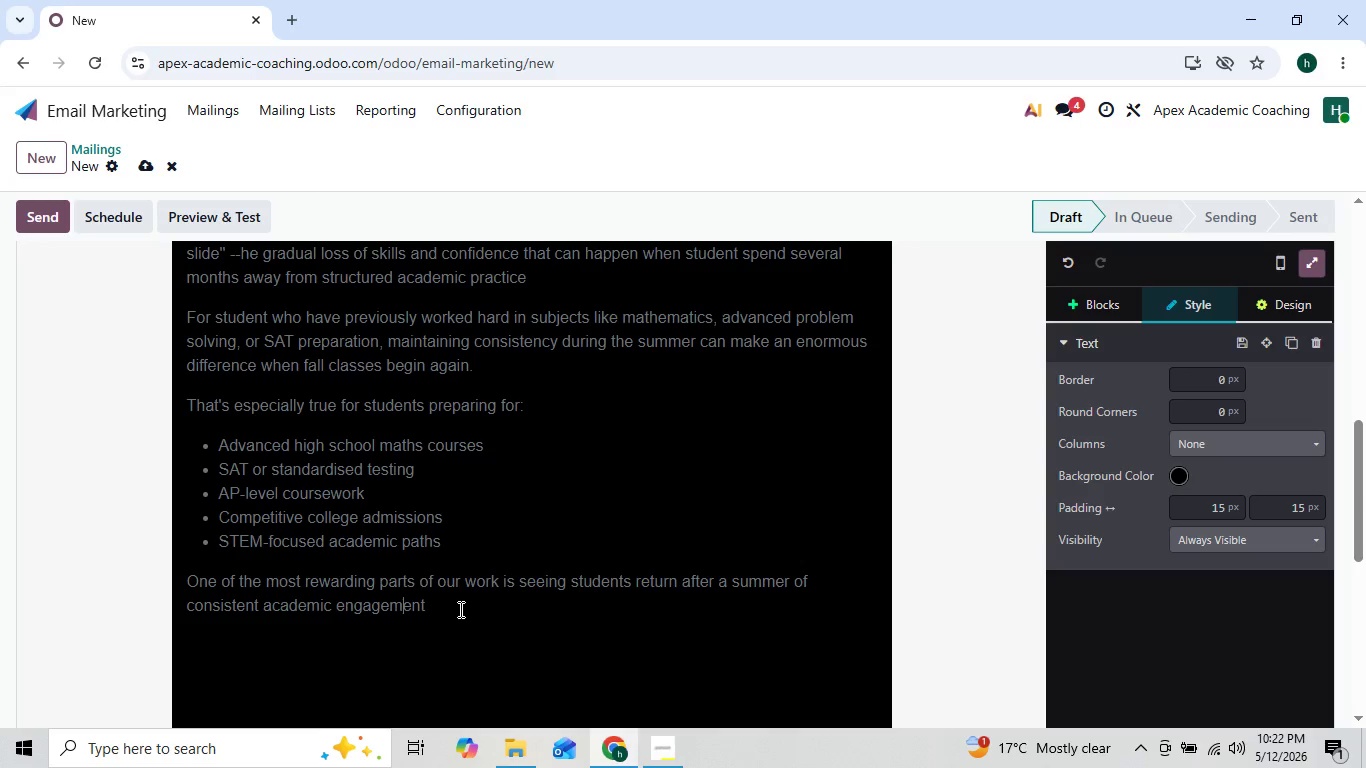 
key(ArrowLeft)
 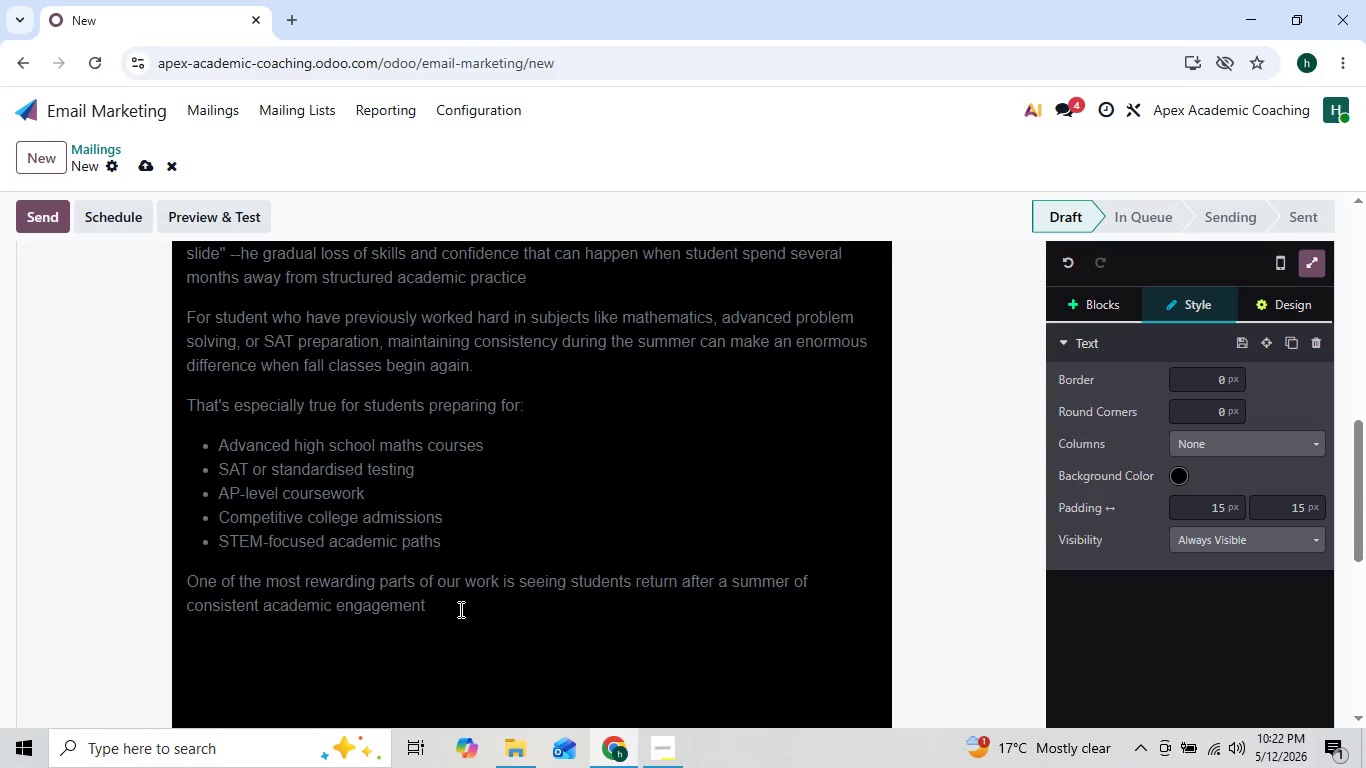 
key(ArrowRight)
 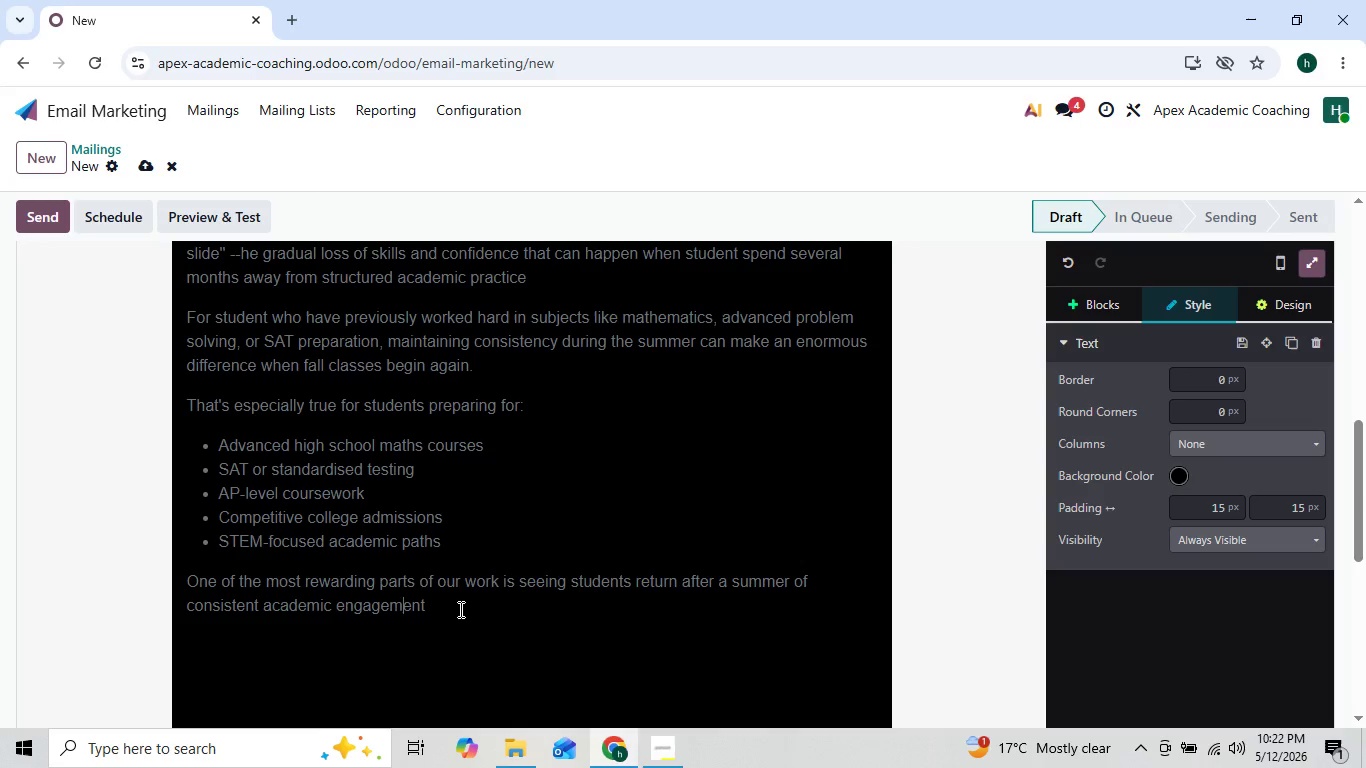 
key(ArrowRight)
 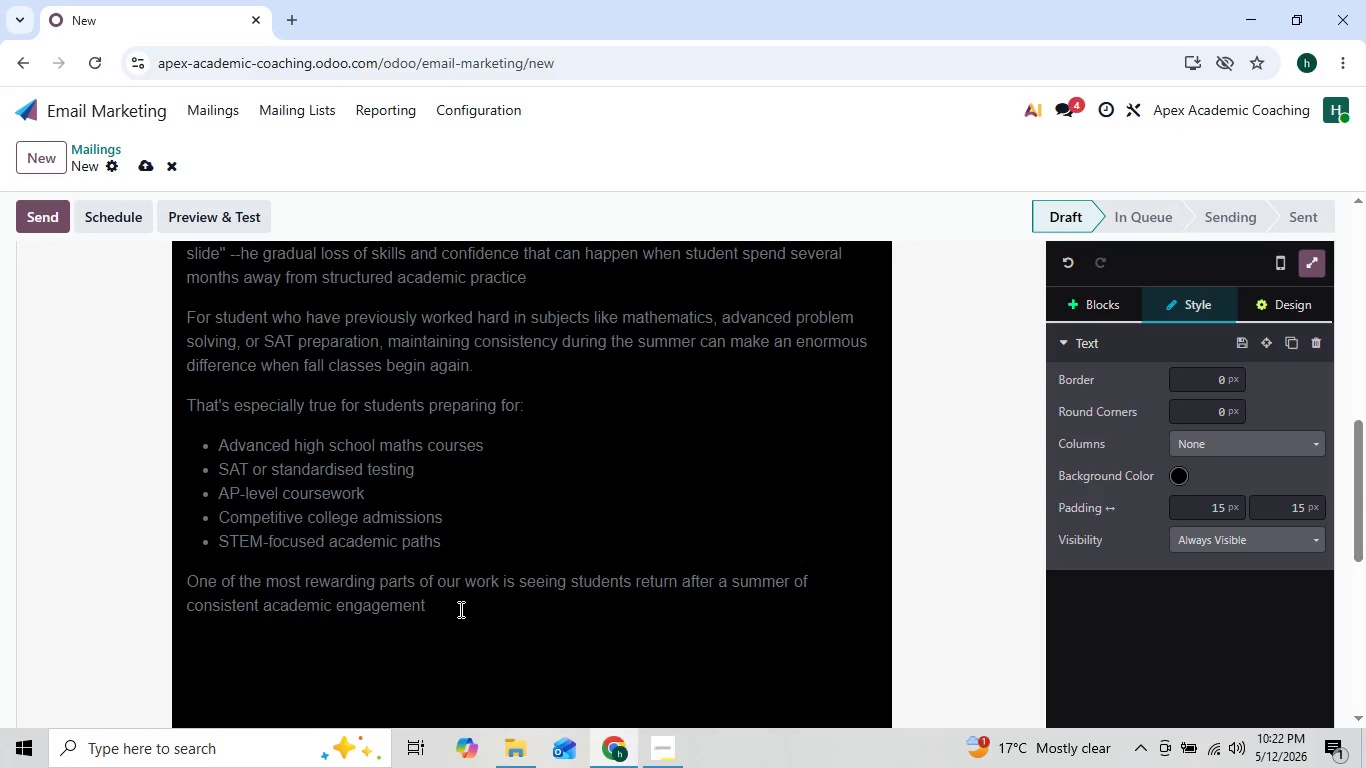 
key(ArrowLeft)
 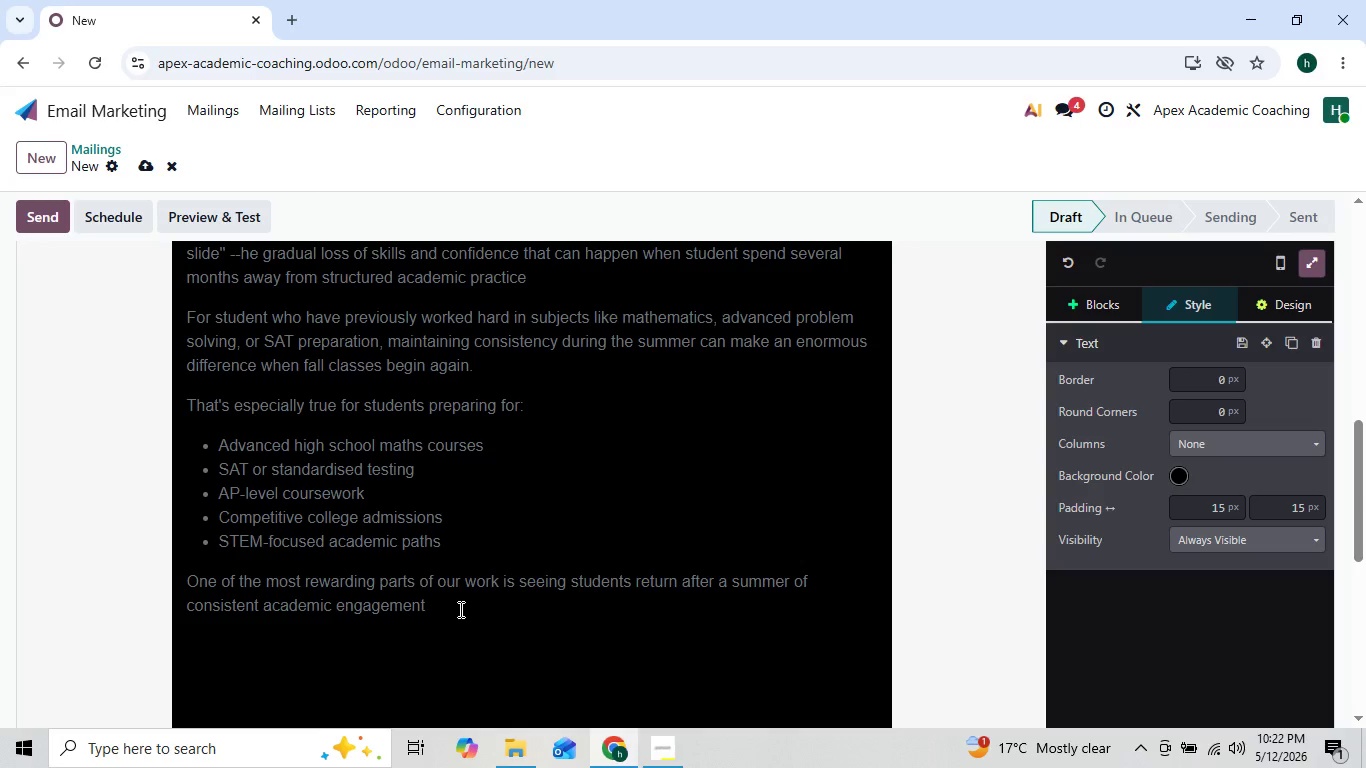 
key(ArrowRight)
 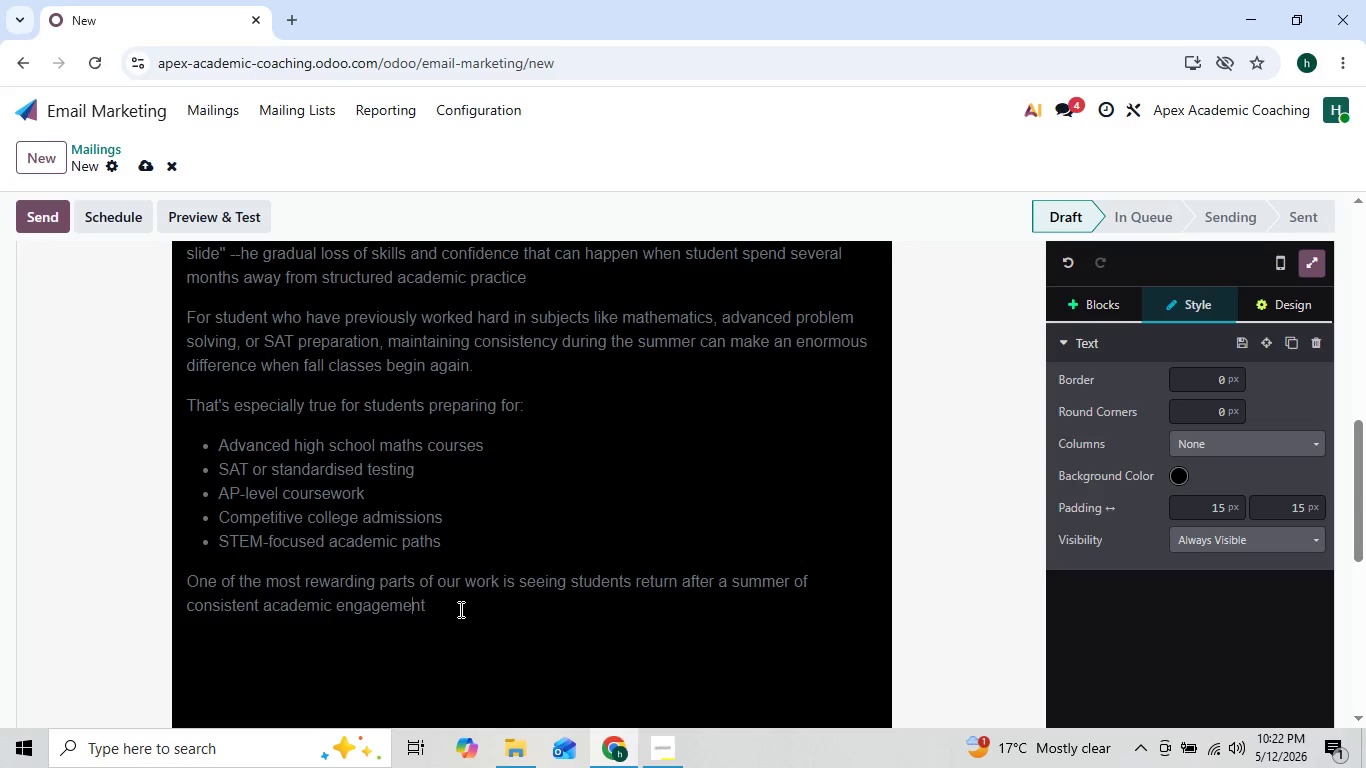 
key(ArrowRight)
 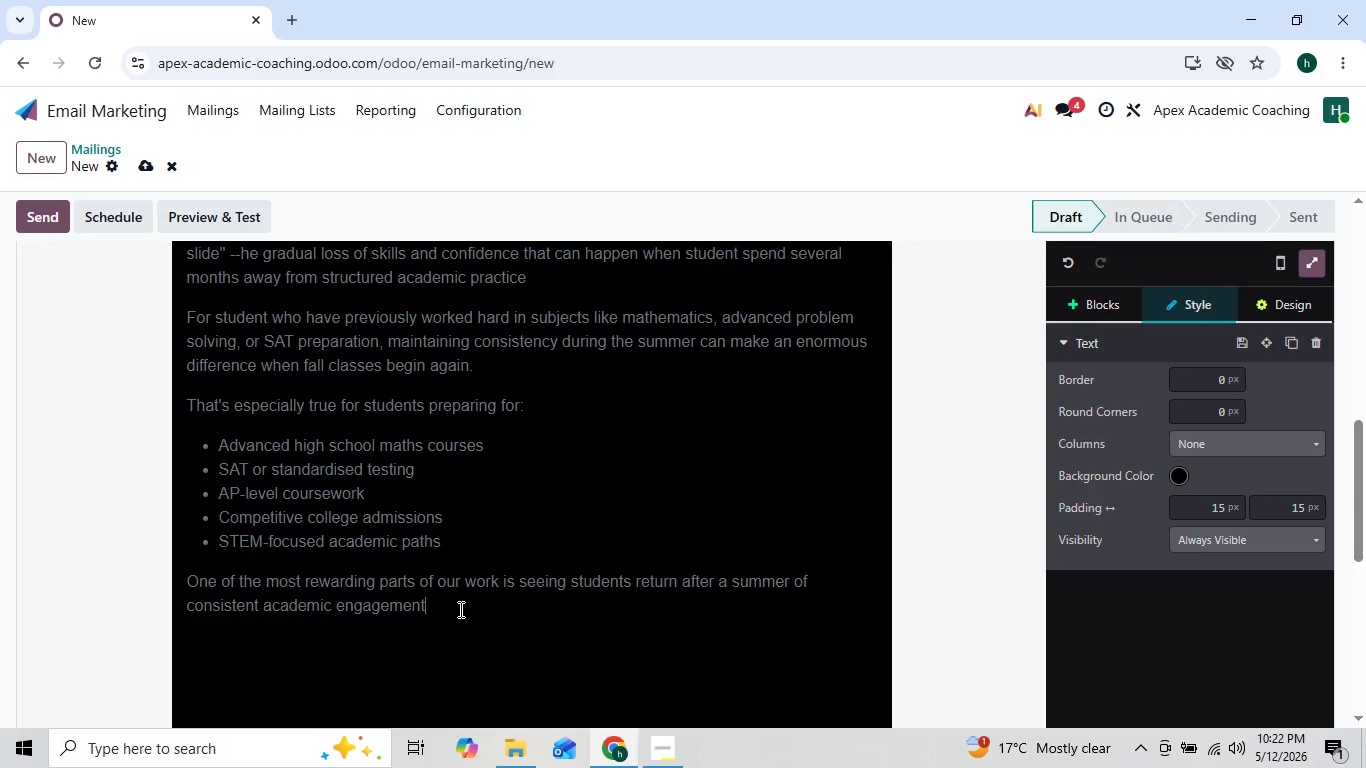 
key(ArrowRight)
 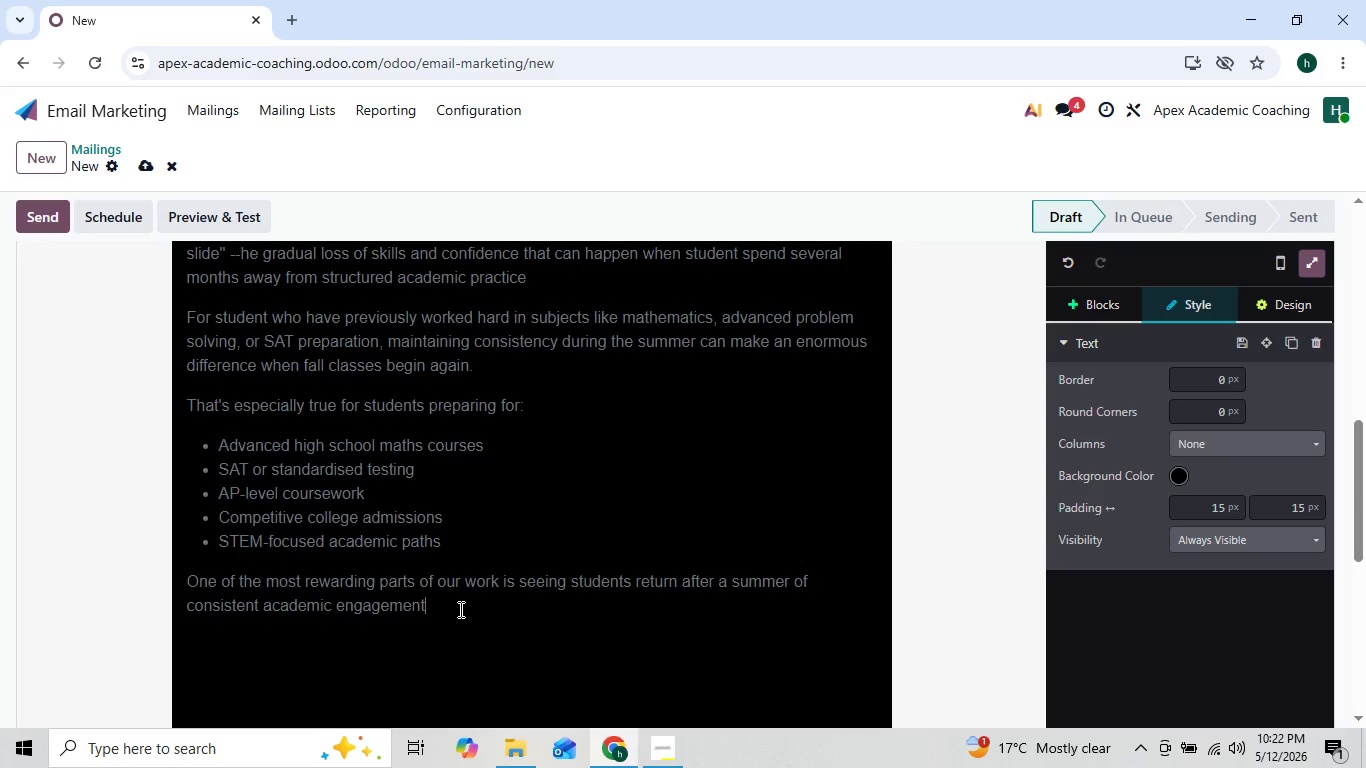 
type( feeling:)
 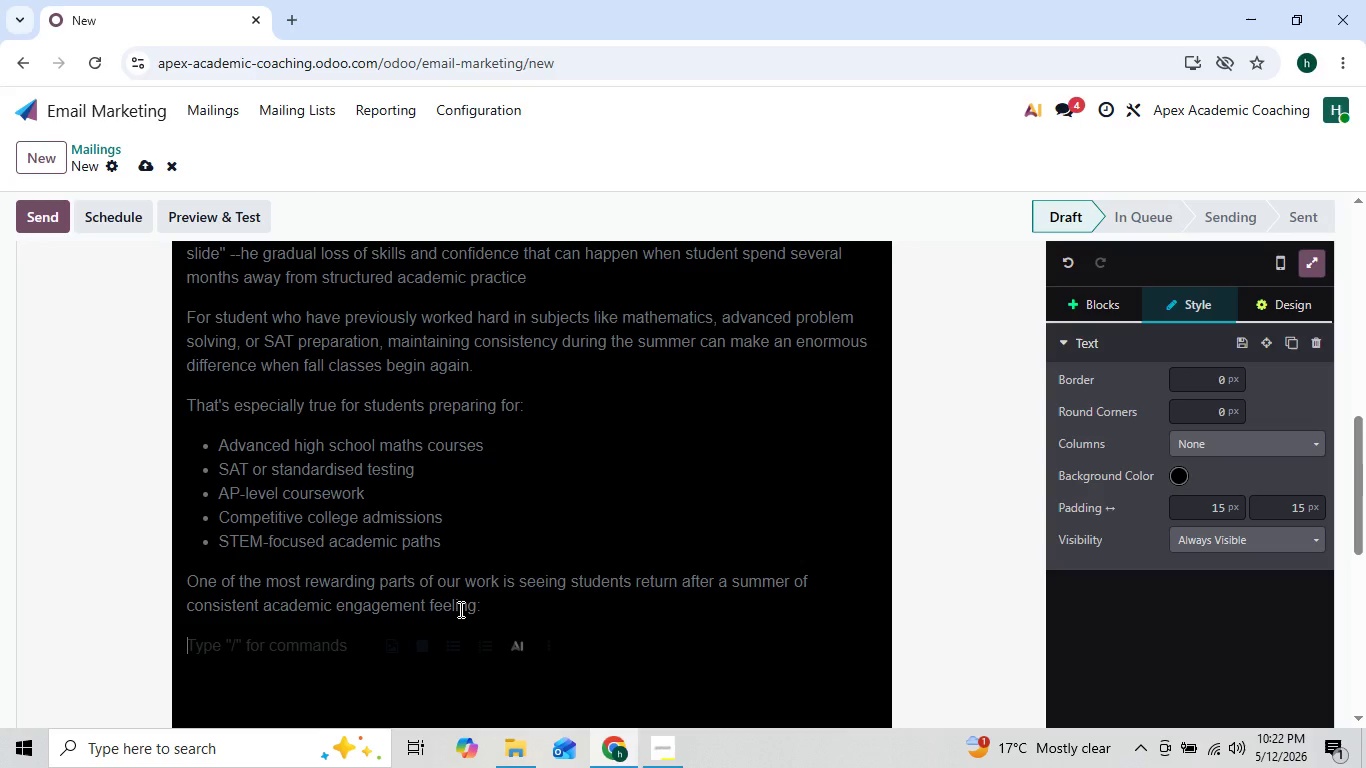 
 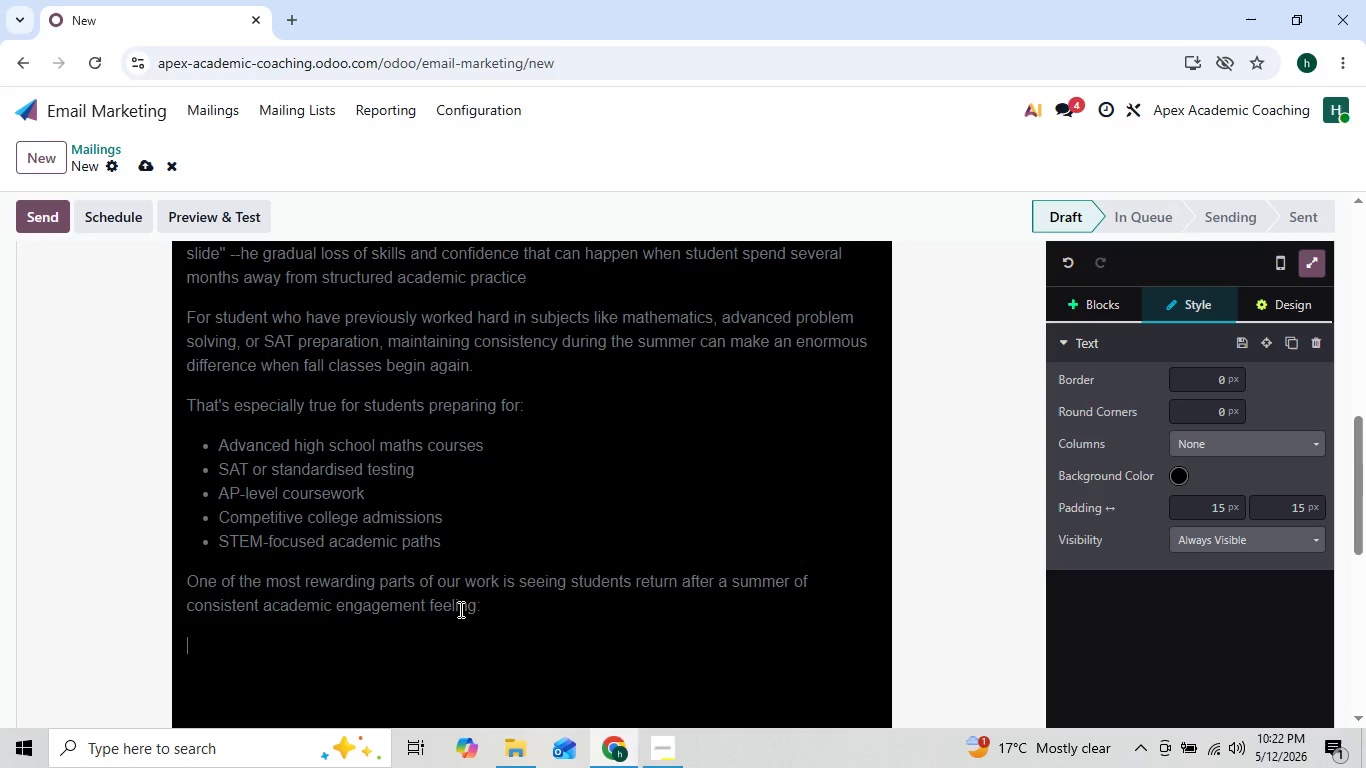 
key(Enter)
 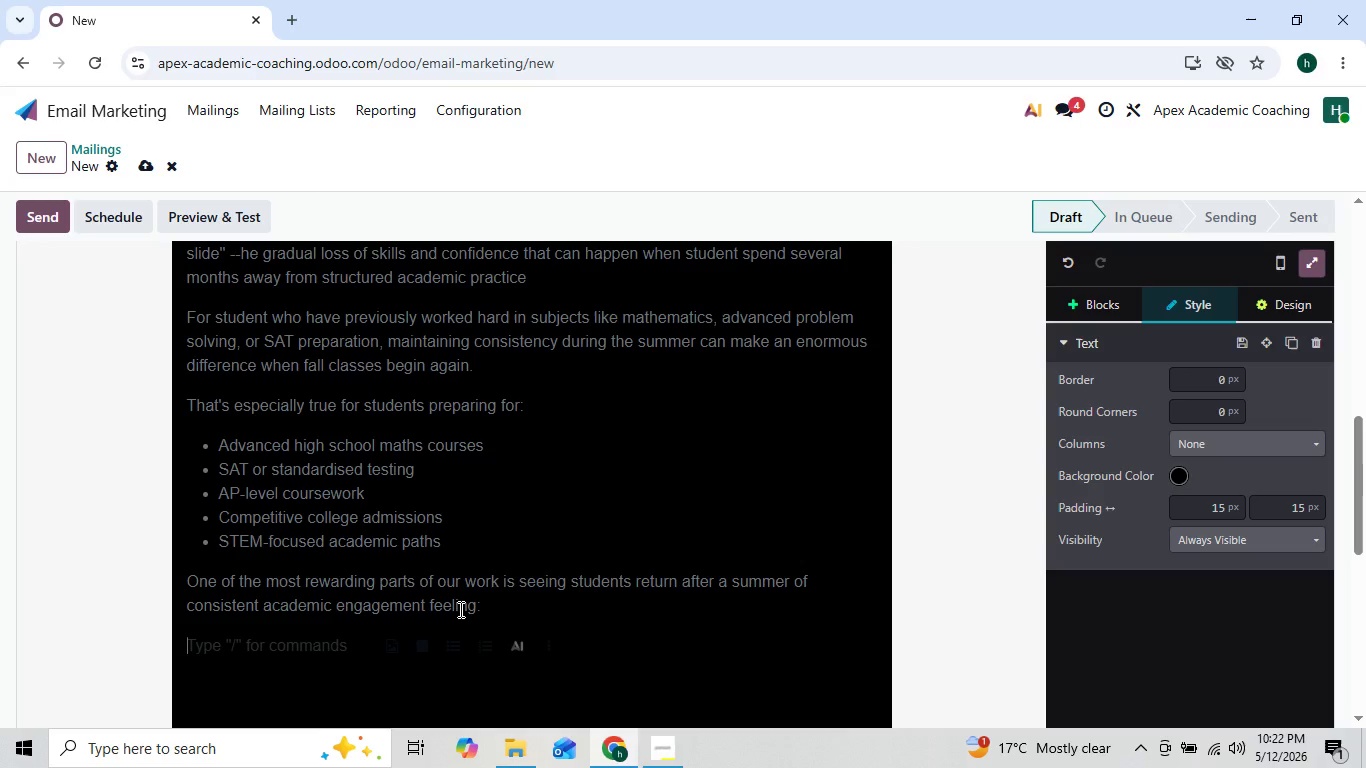 
type(/bu)
 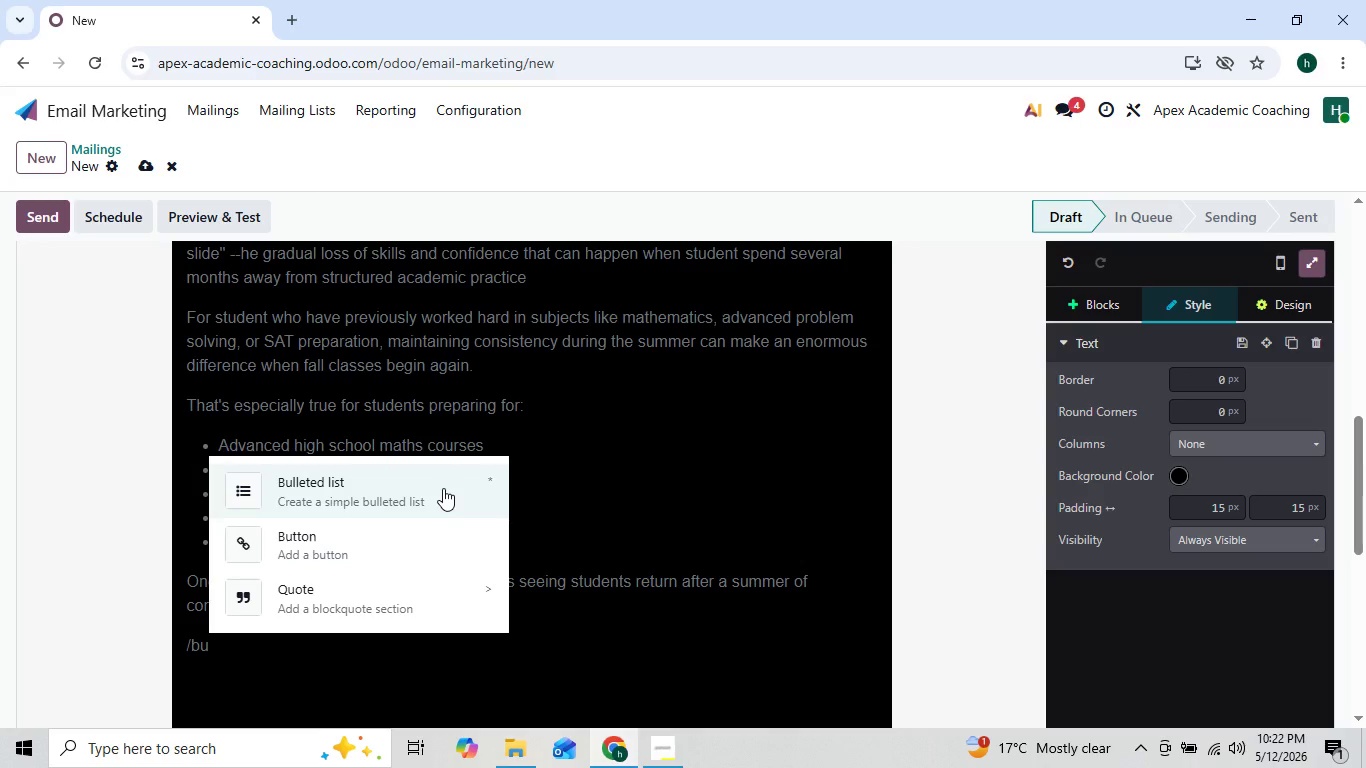 
left_click([443, 488])
 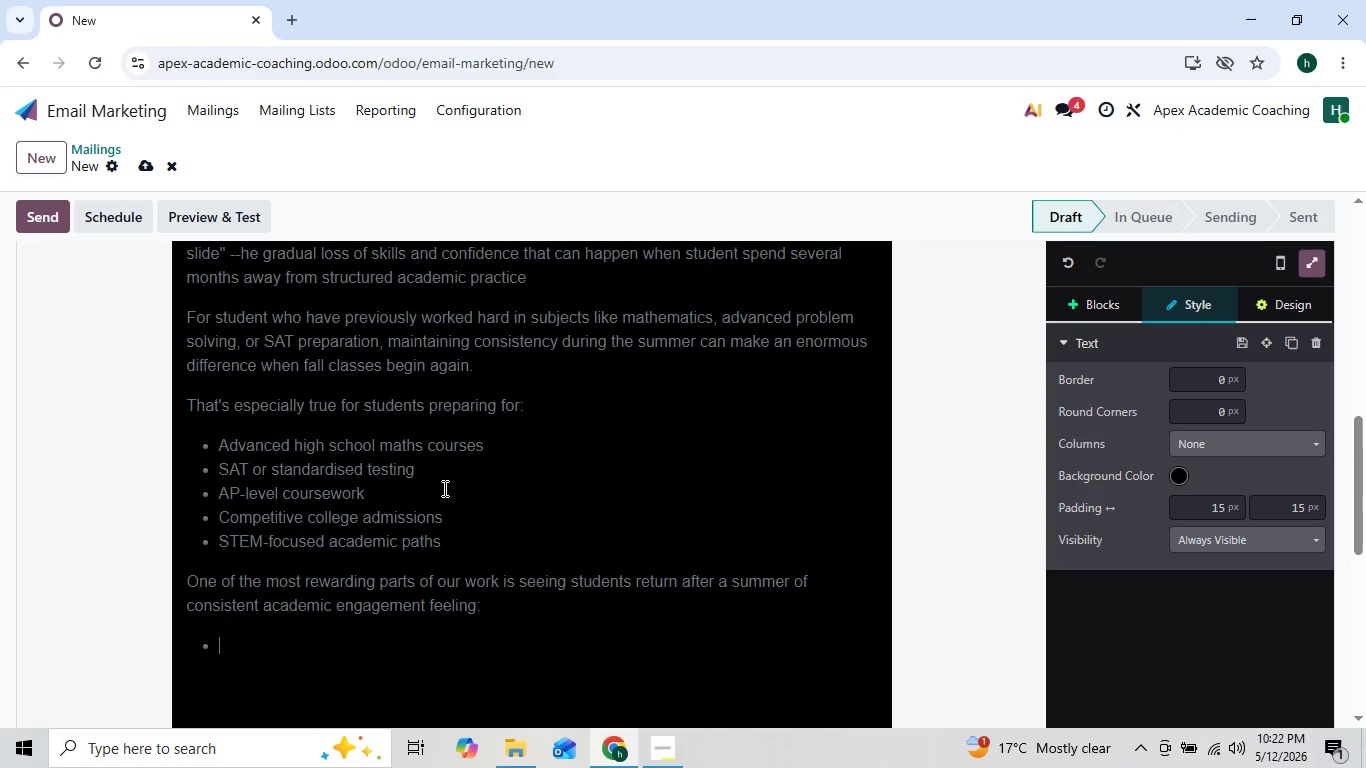 
type(m)
key(Backspace)
type(More confident)
 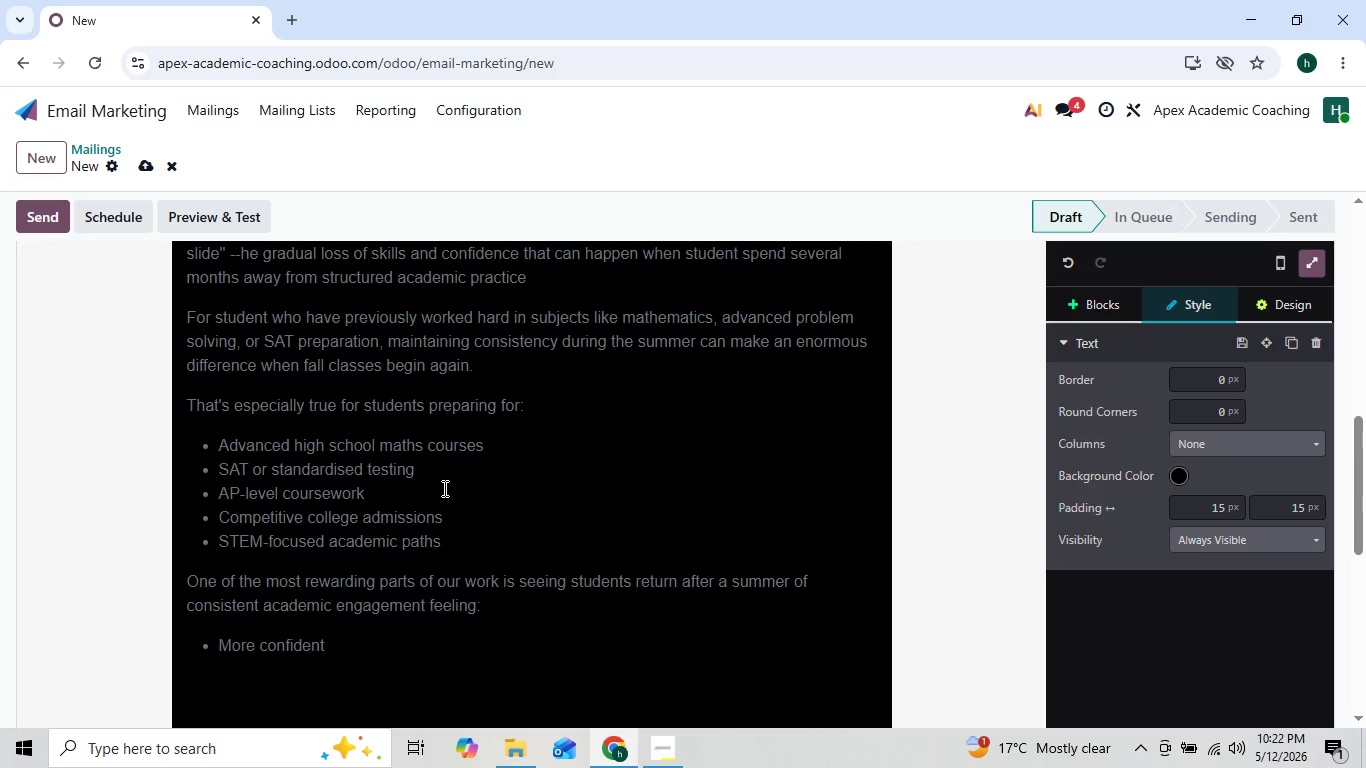 
key(ArrowLeft)
 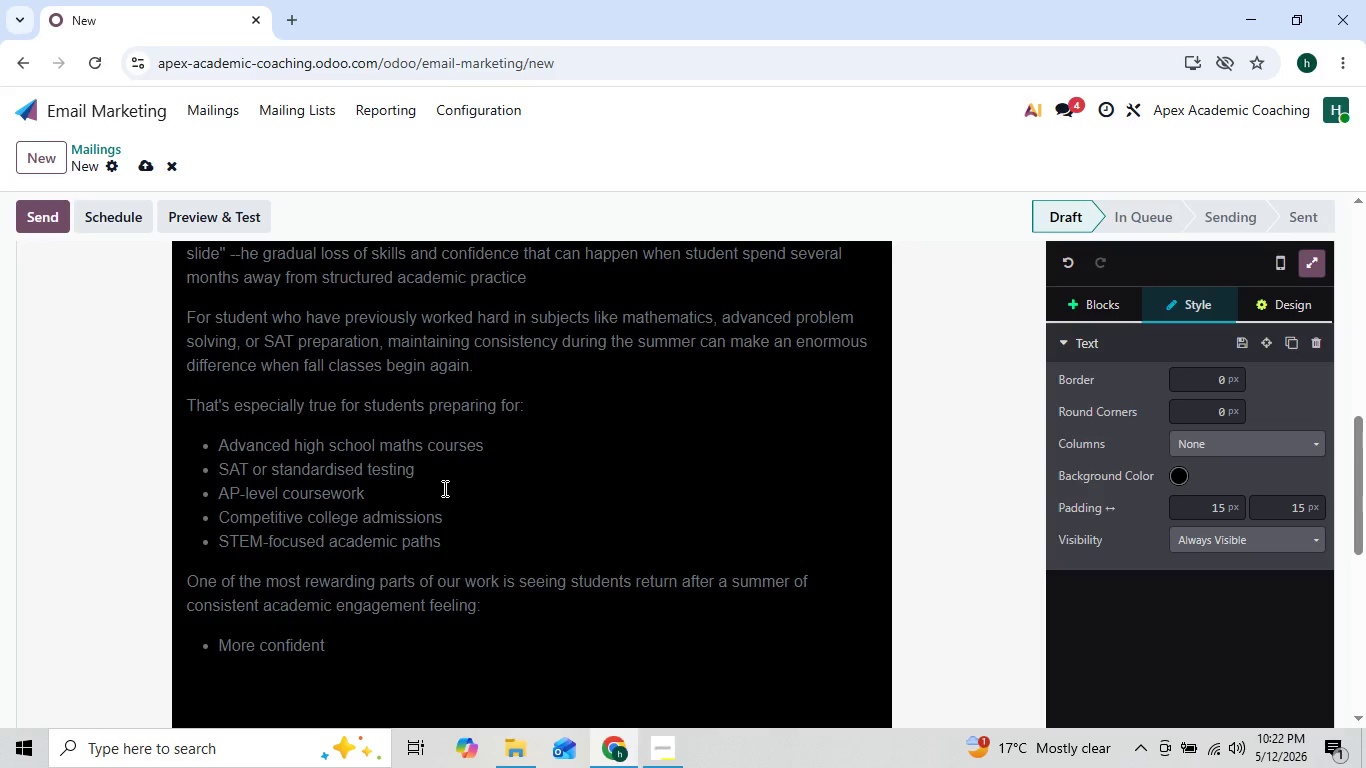 
key(ArrowRight)
 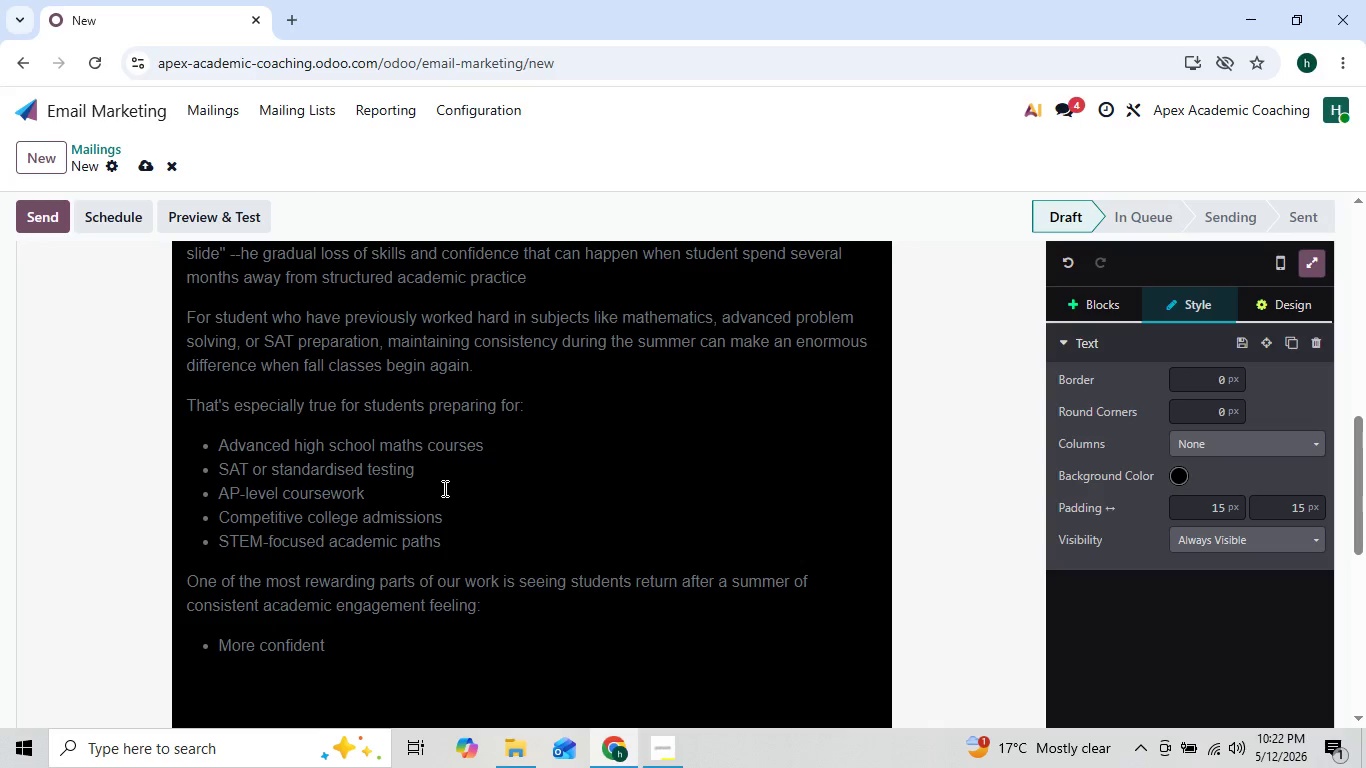 
key(Enter)
 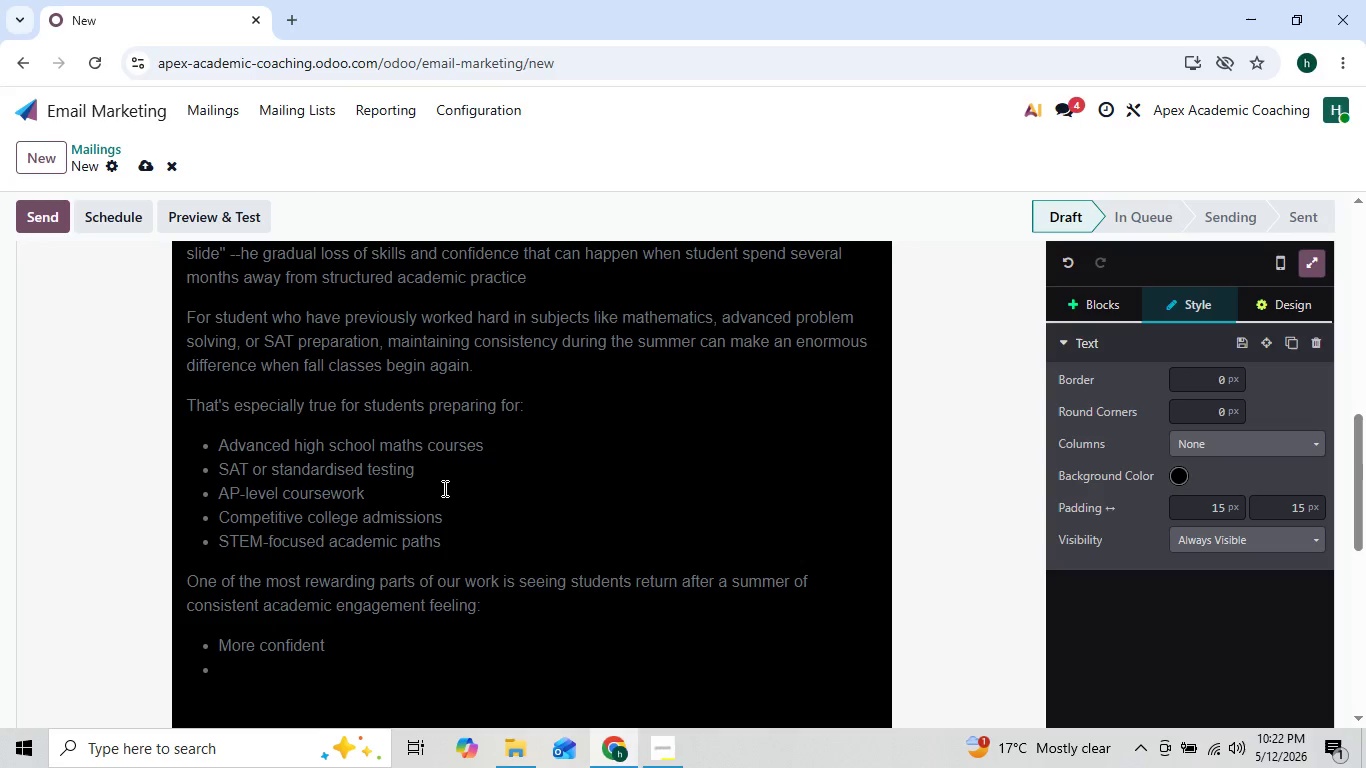 
type(Better organ)
 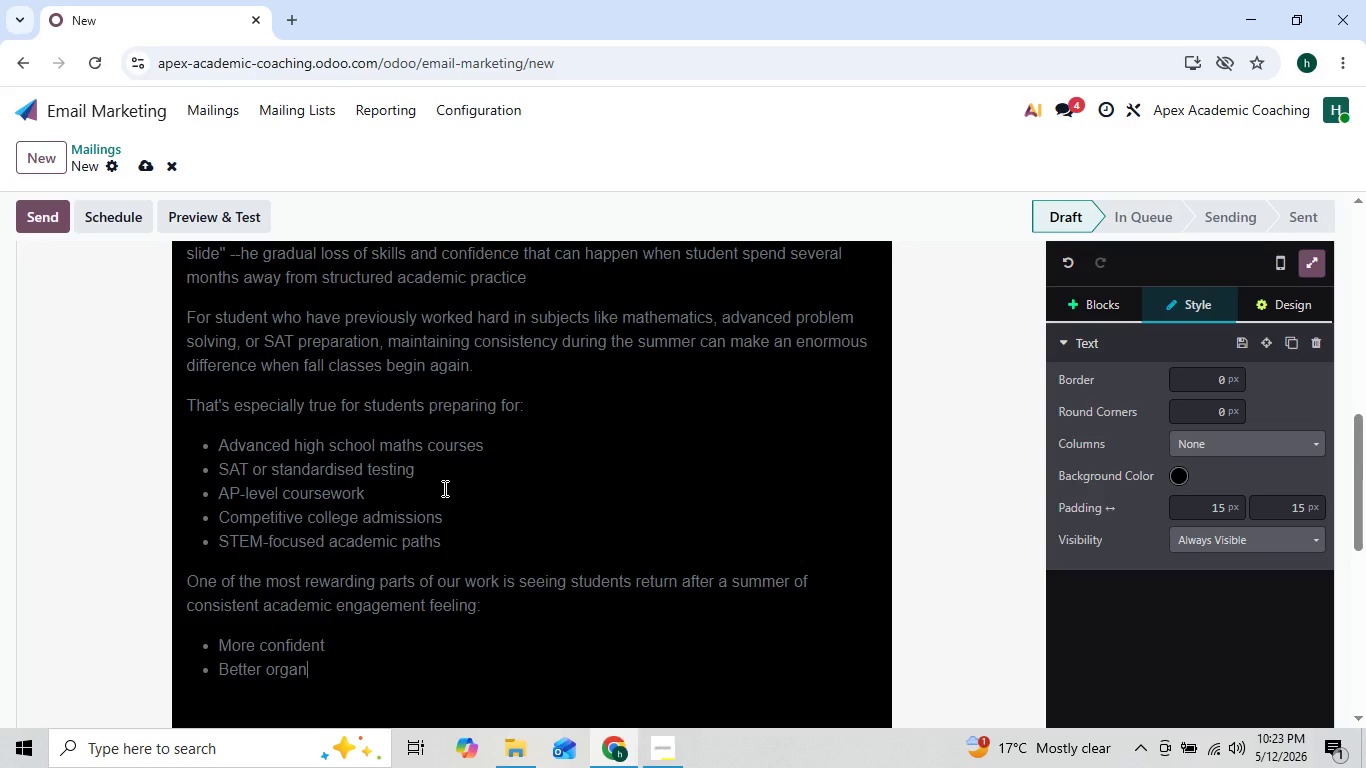 
type(ized)
 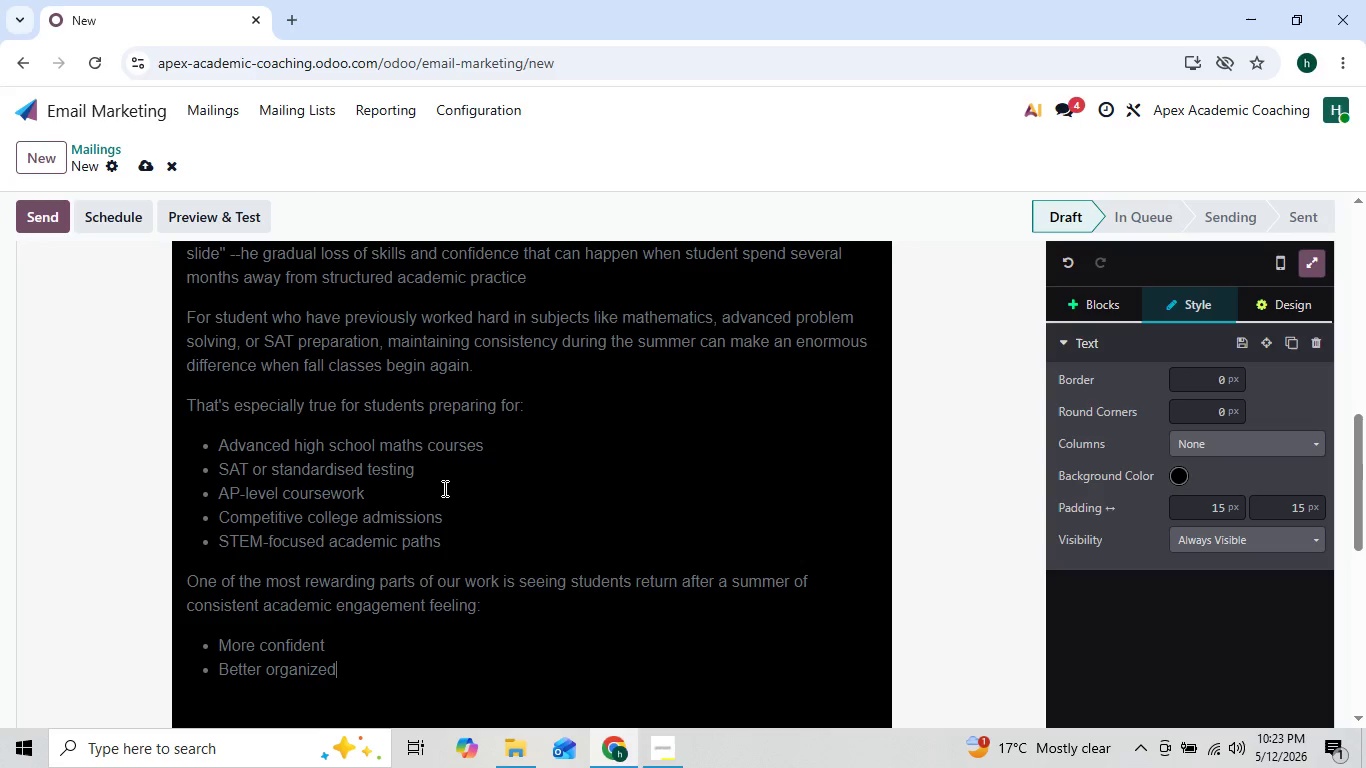 
key(Enter)
 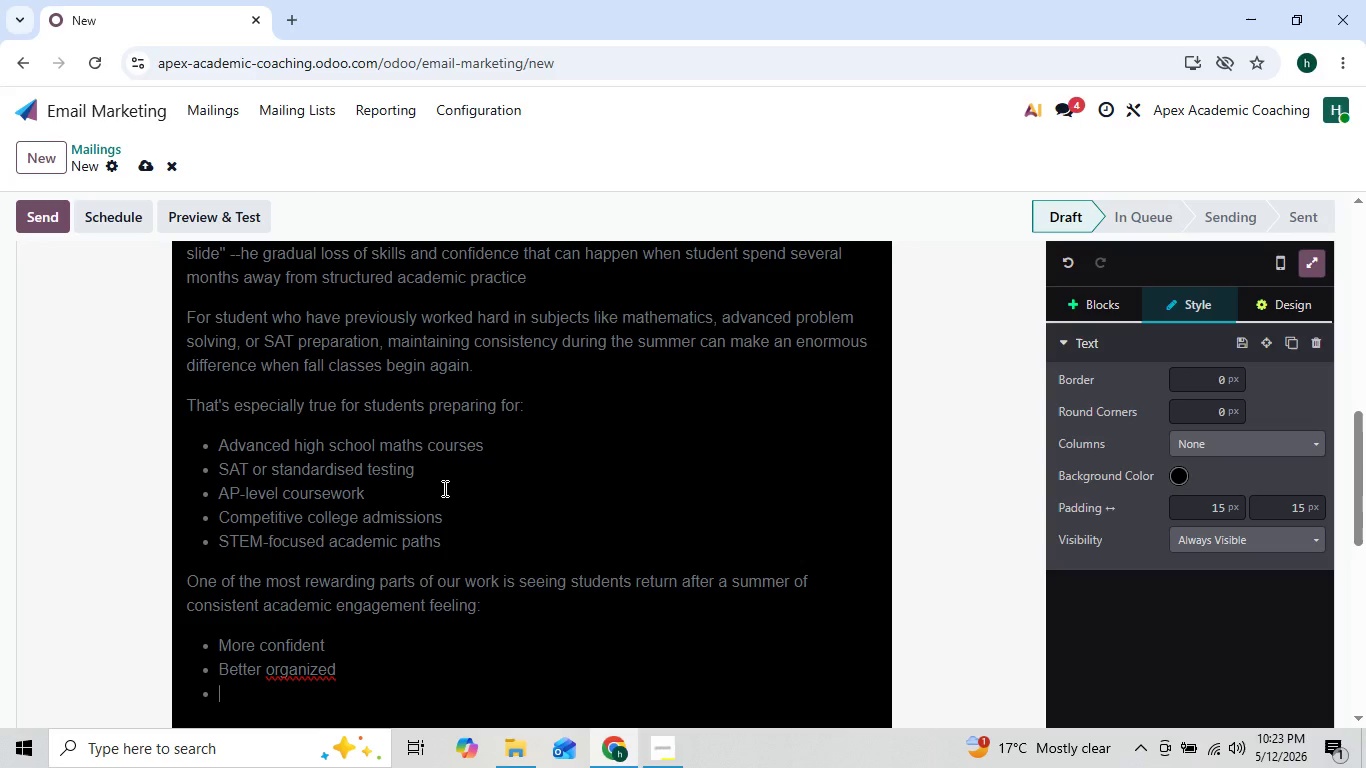 
left_click([443, 488])
 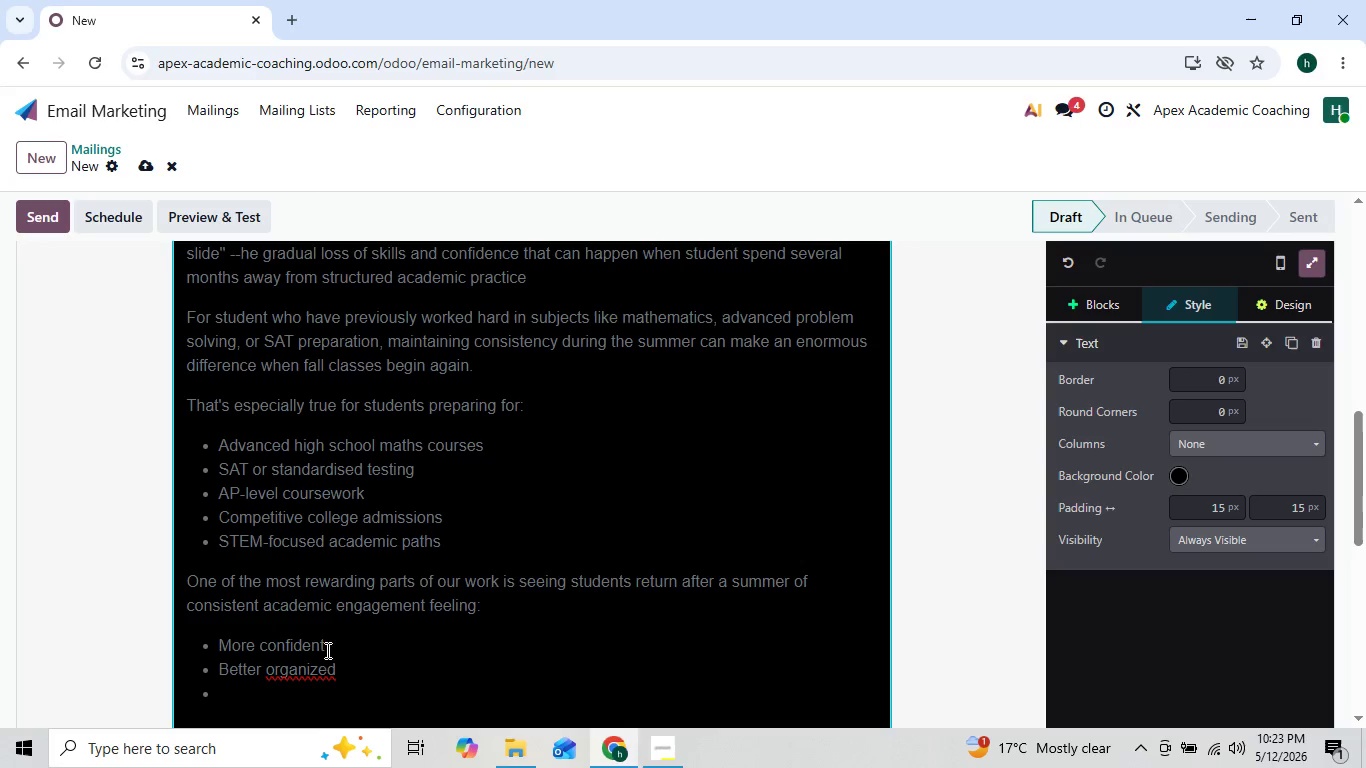 
mouse_move([308, 603])
 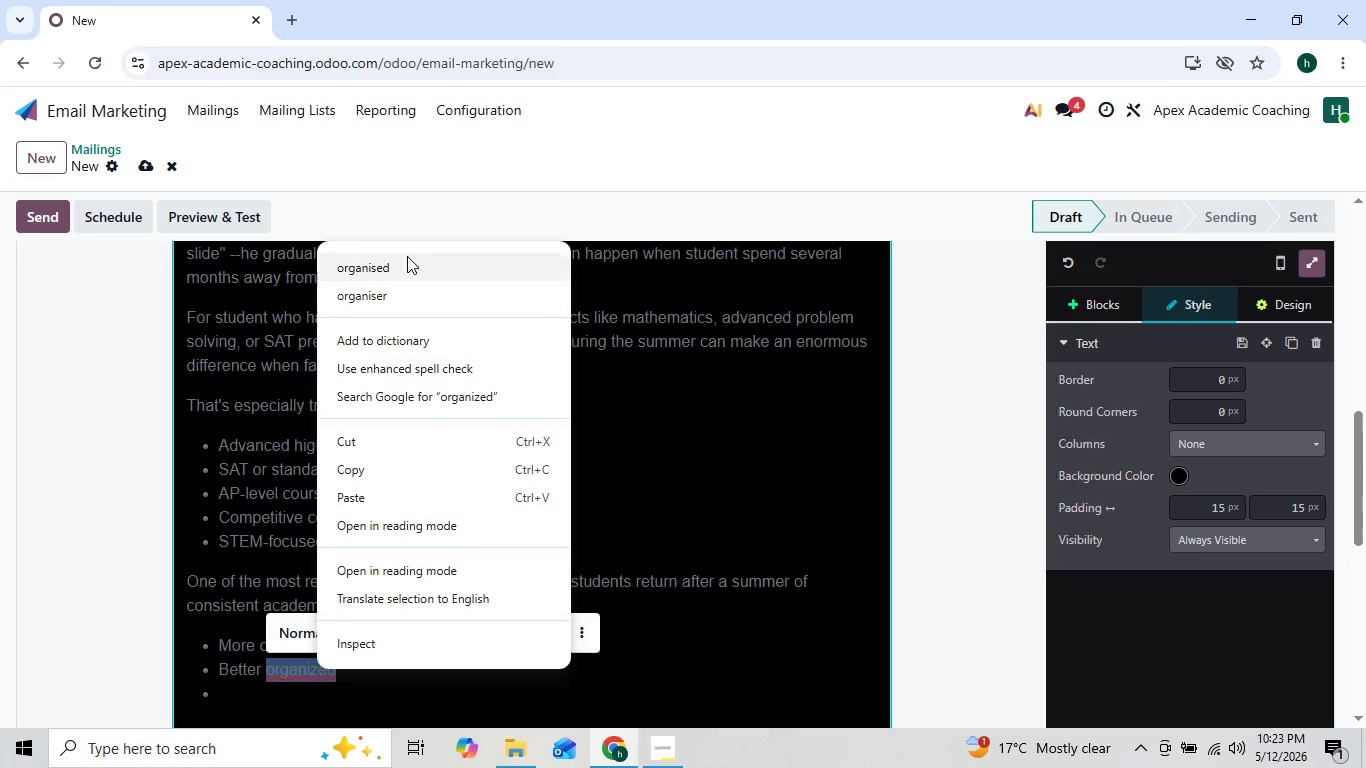 
left_click([407, 256])
 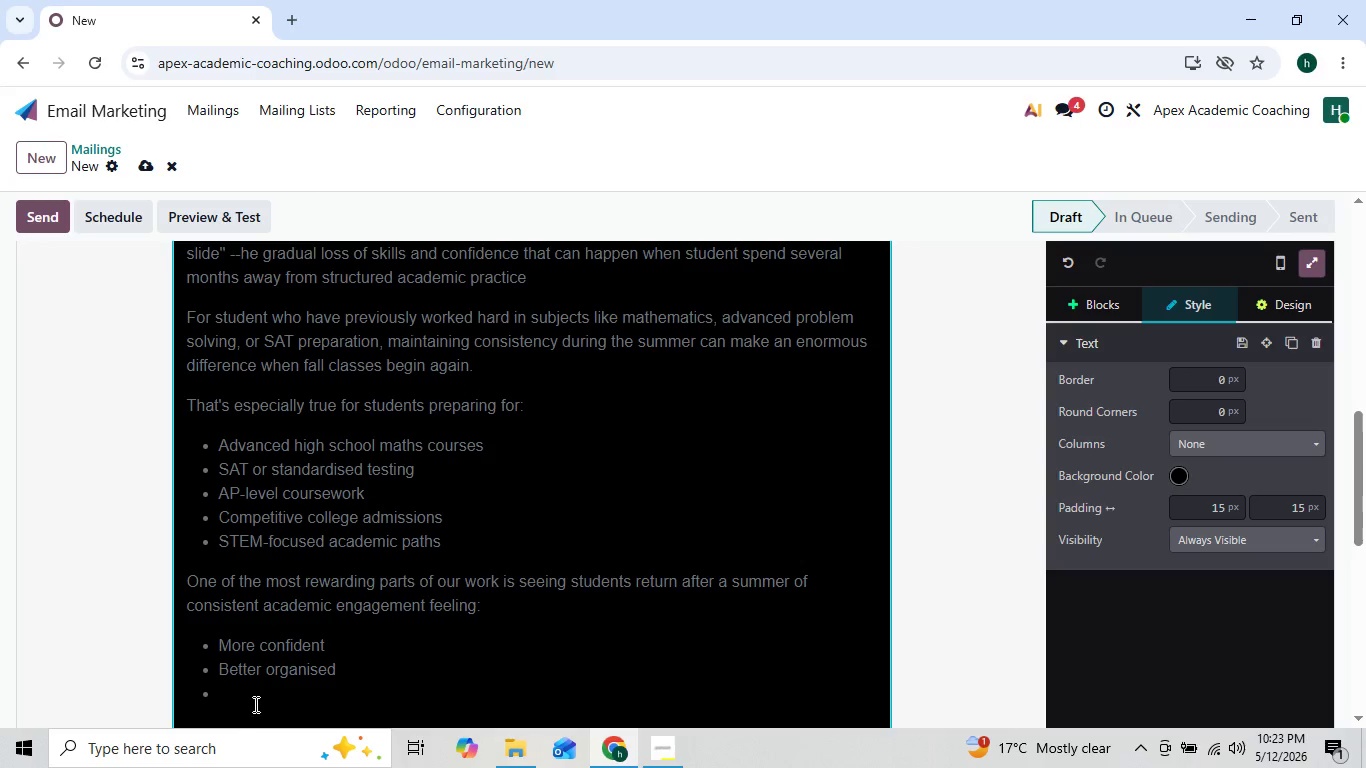 
left_click([249, 692])
 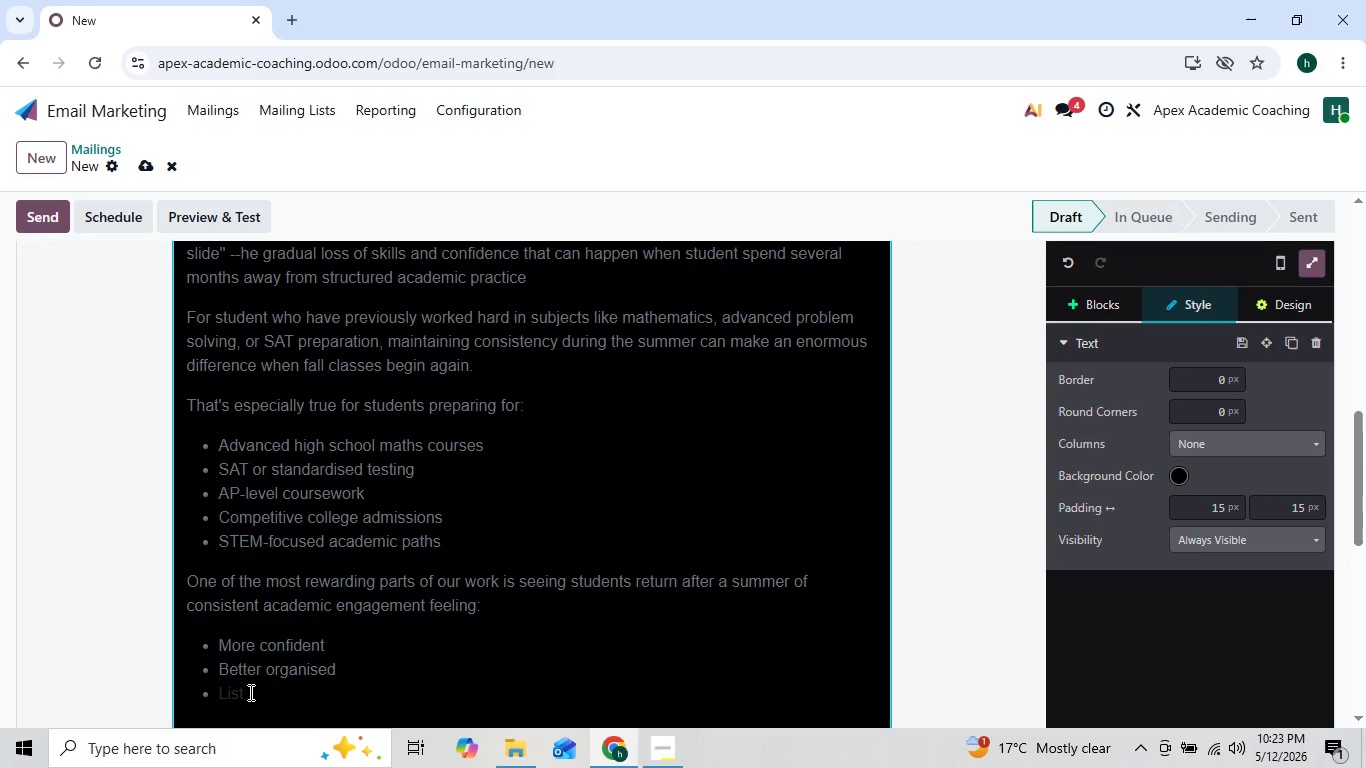 
key(ArrowUp)
 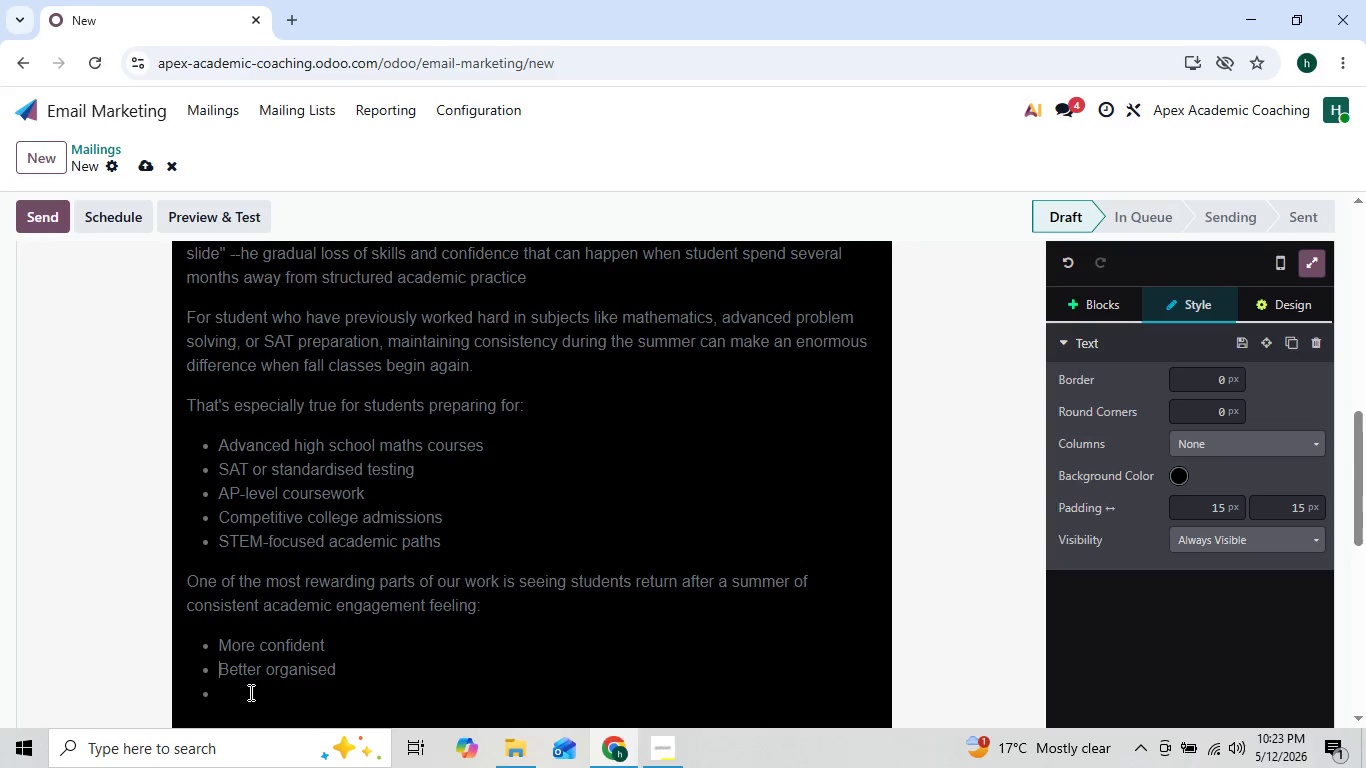 
key(ArrowUp)
 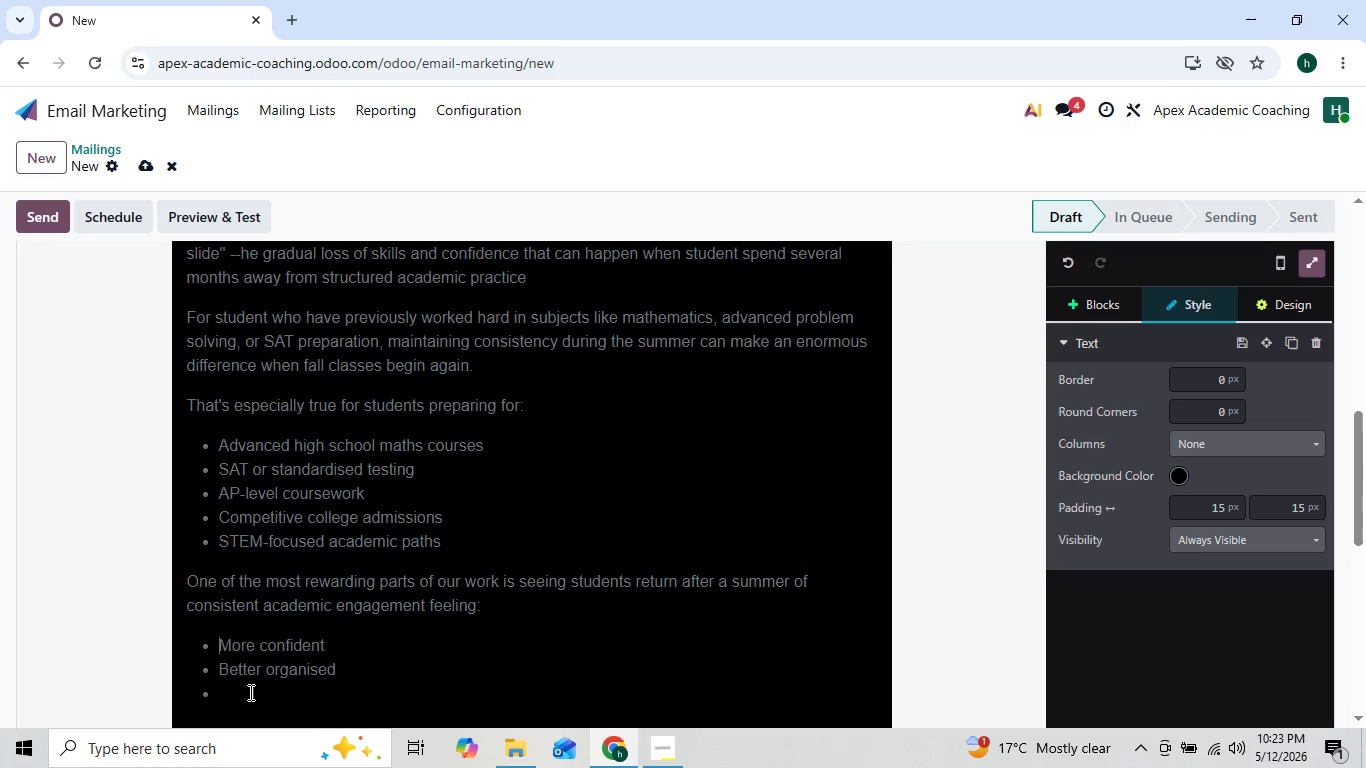 
key(ArrowDown)
 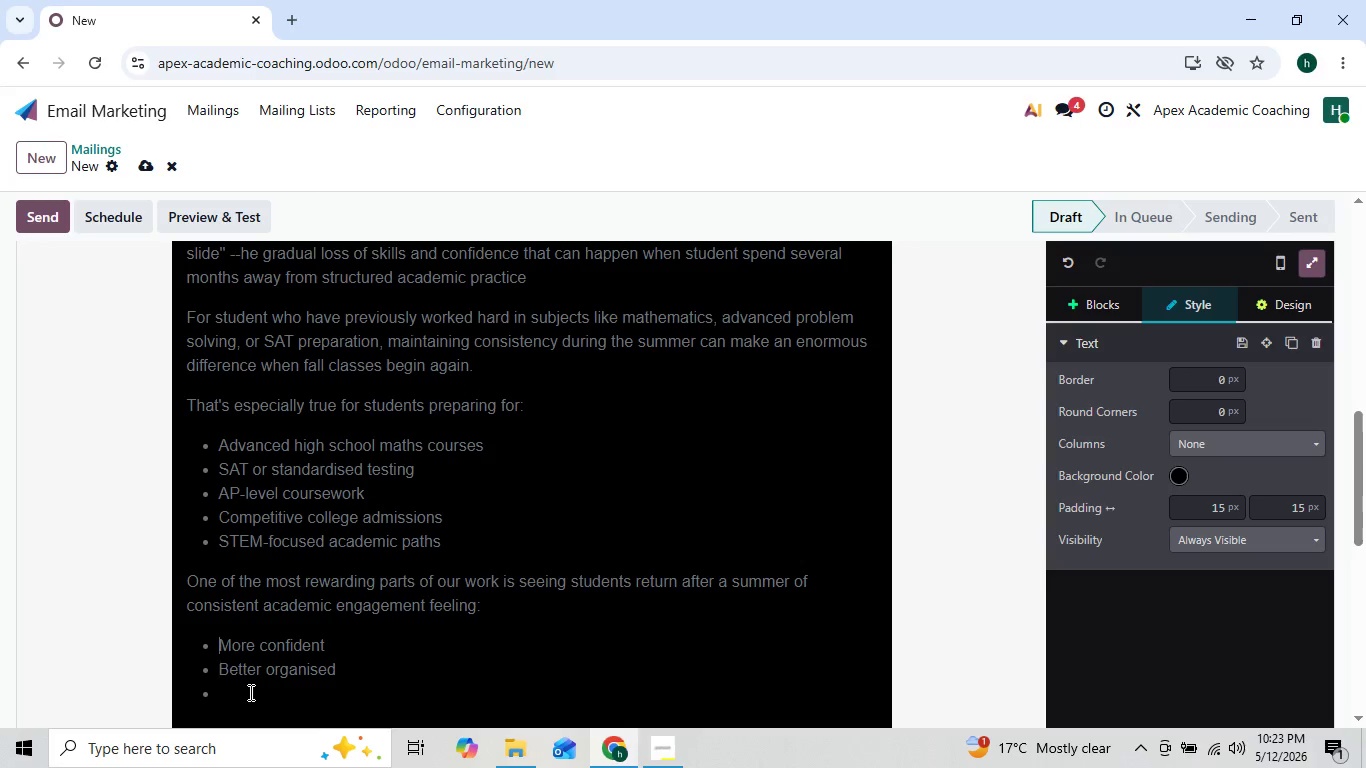 
key(ArrowUp)
 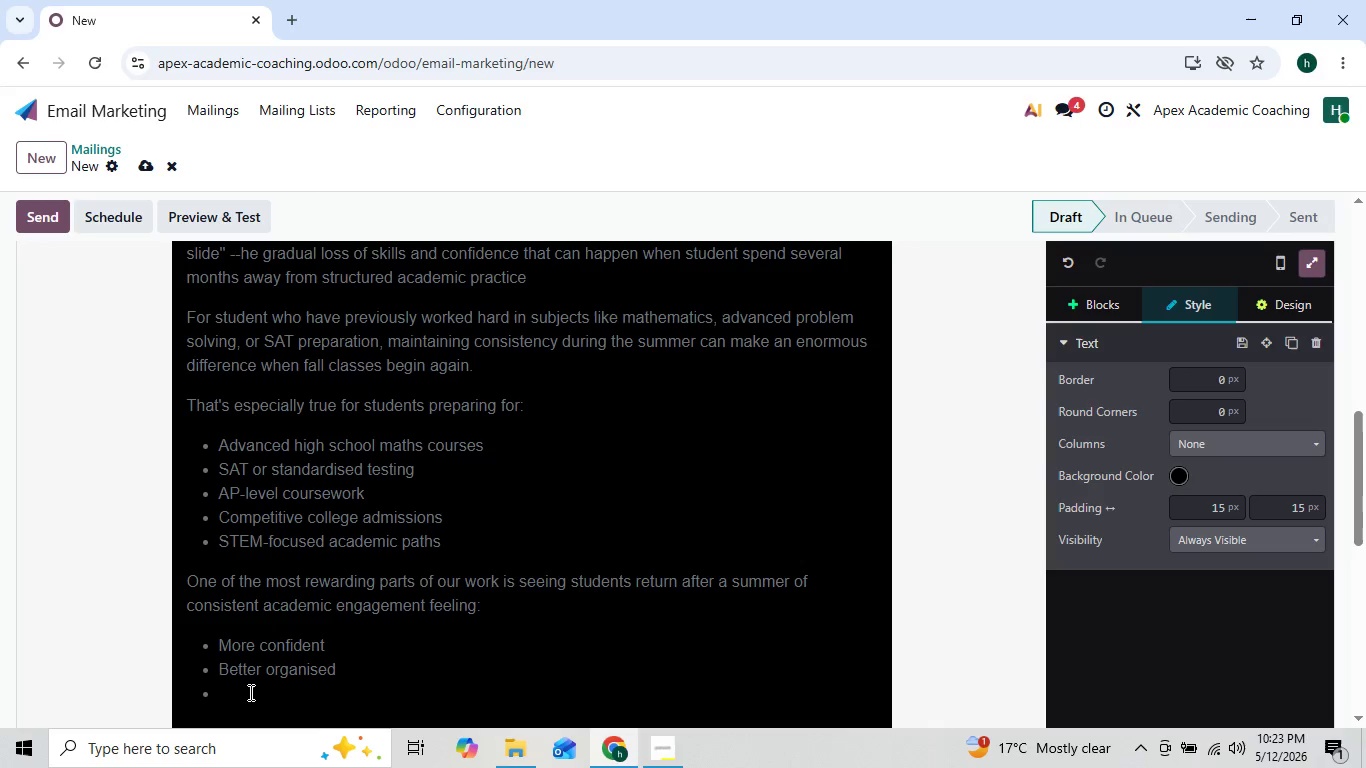 
key(ArrowDown)
 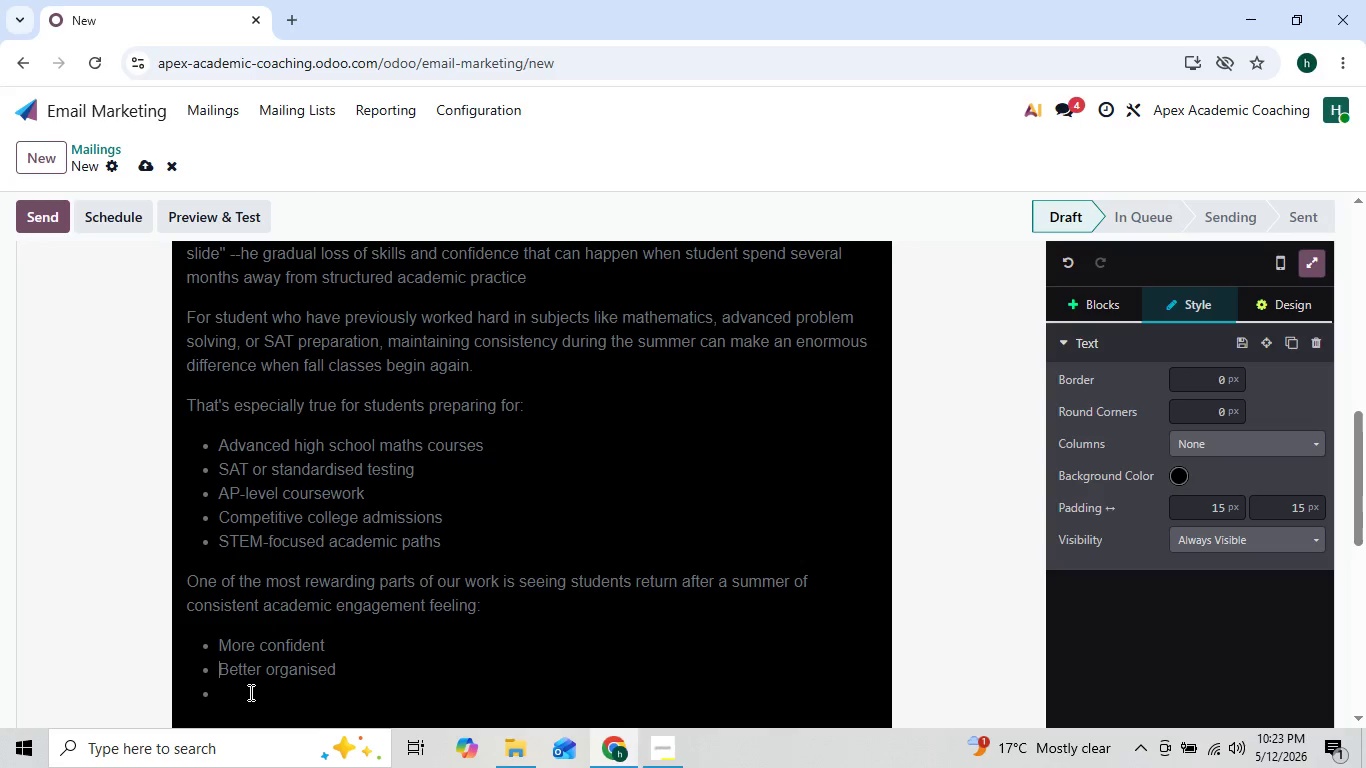 
key(ArrowDown)
 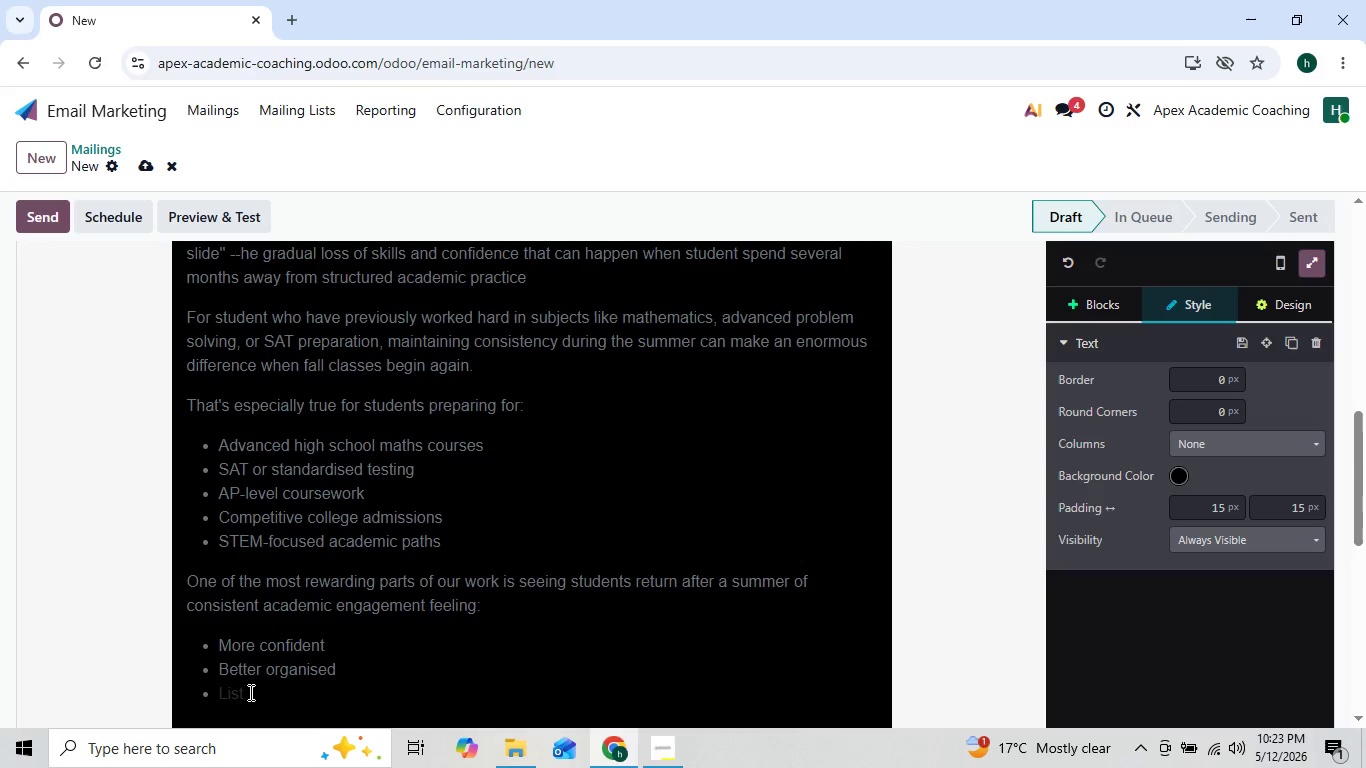 
type(Faster at solving problems)
 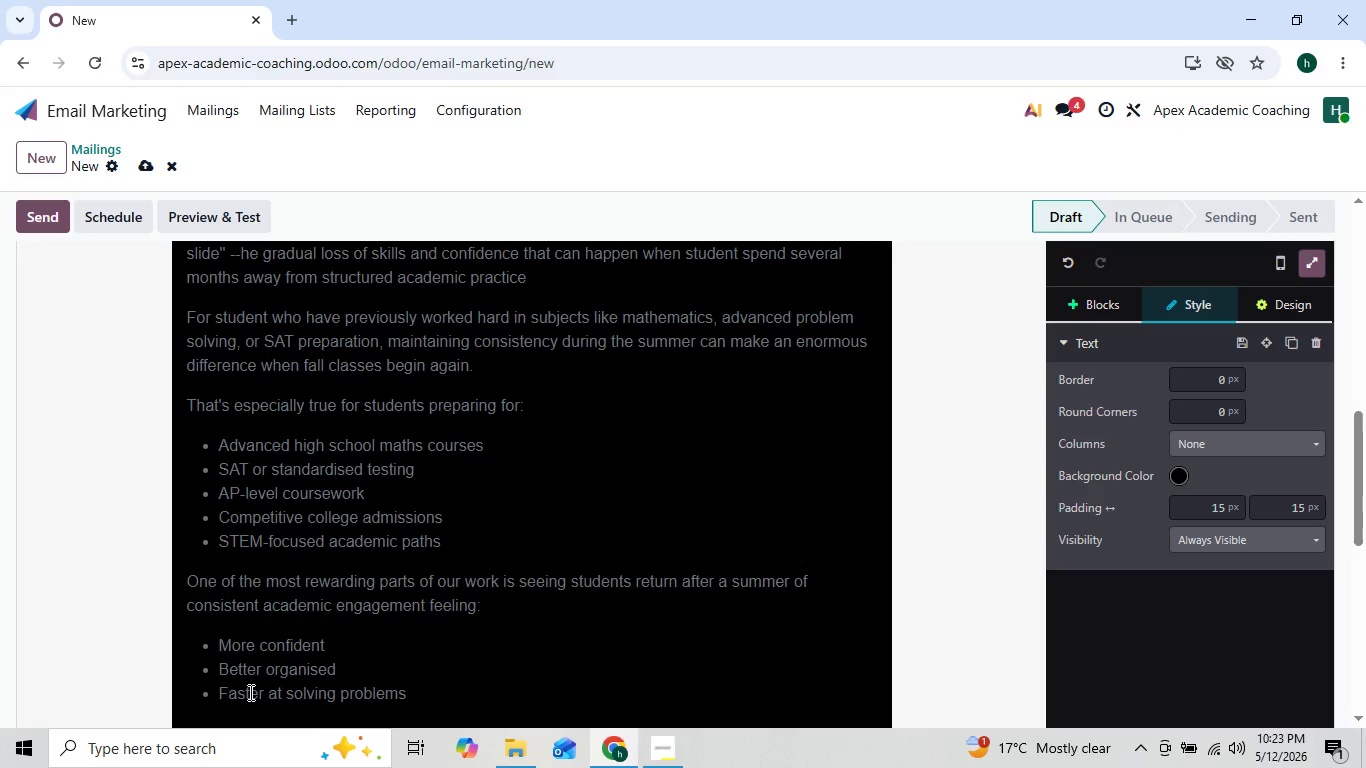 
key(Enter)
 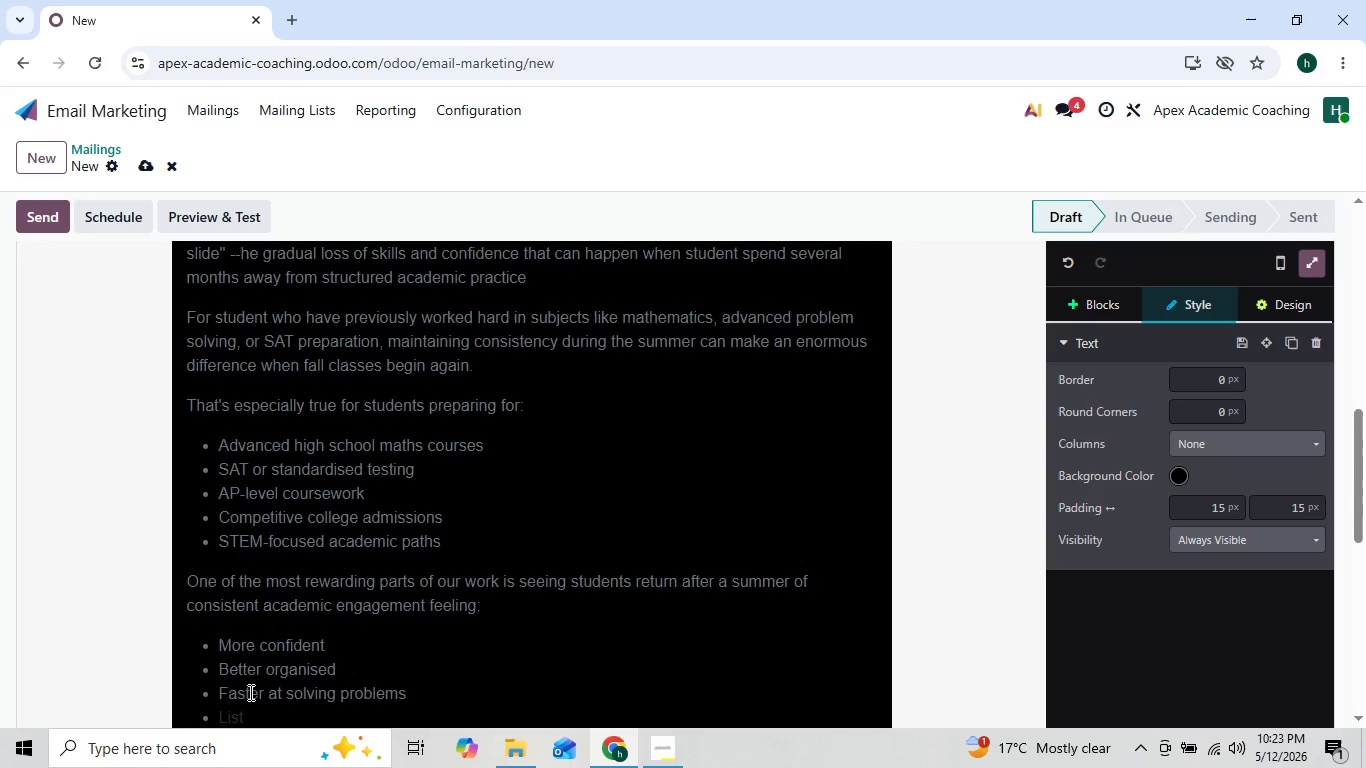 
type(l)
key(Backspace)
type(Less)
 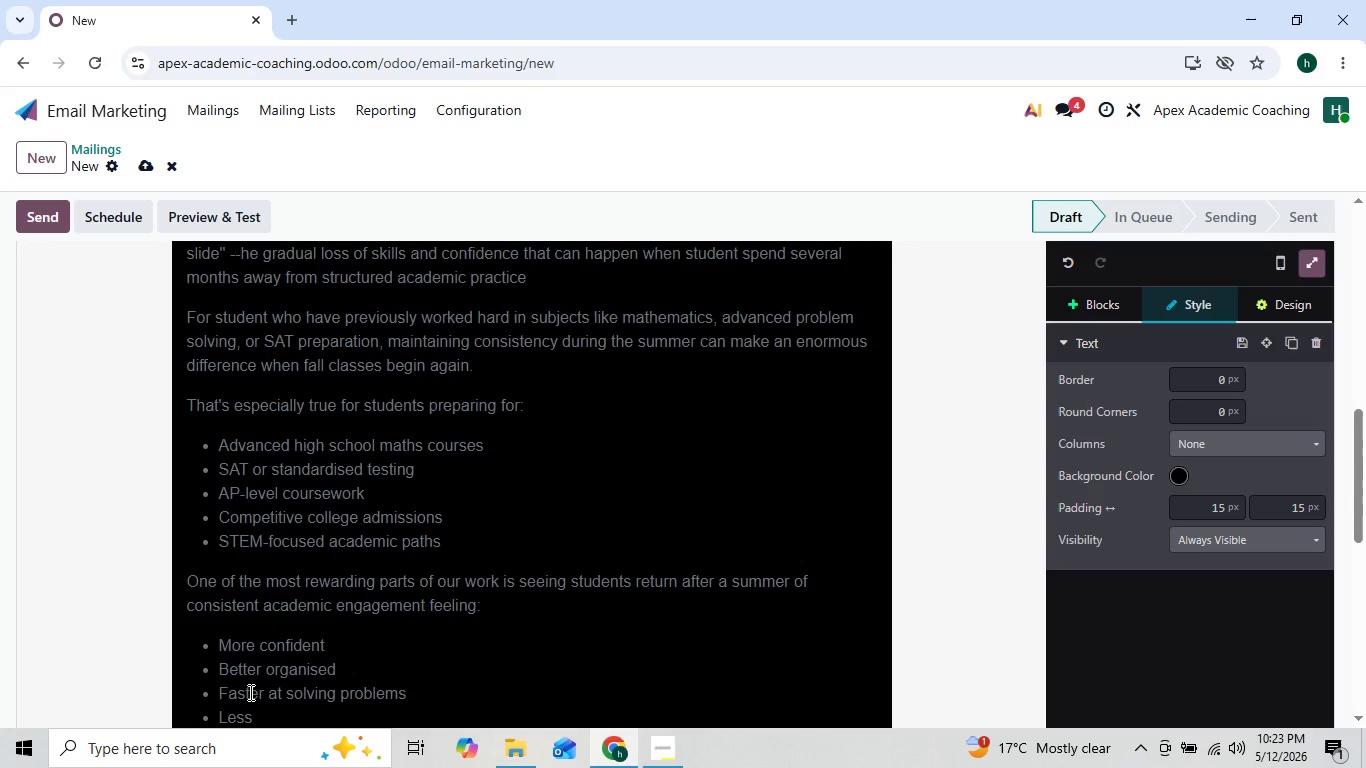 
type( anxius entering the new schi)
key(Backspace)
type(ool)
 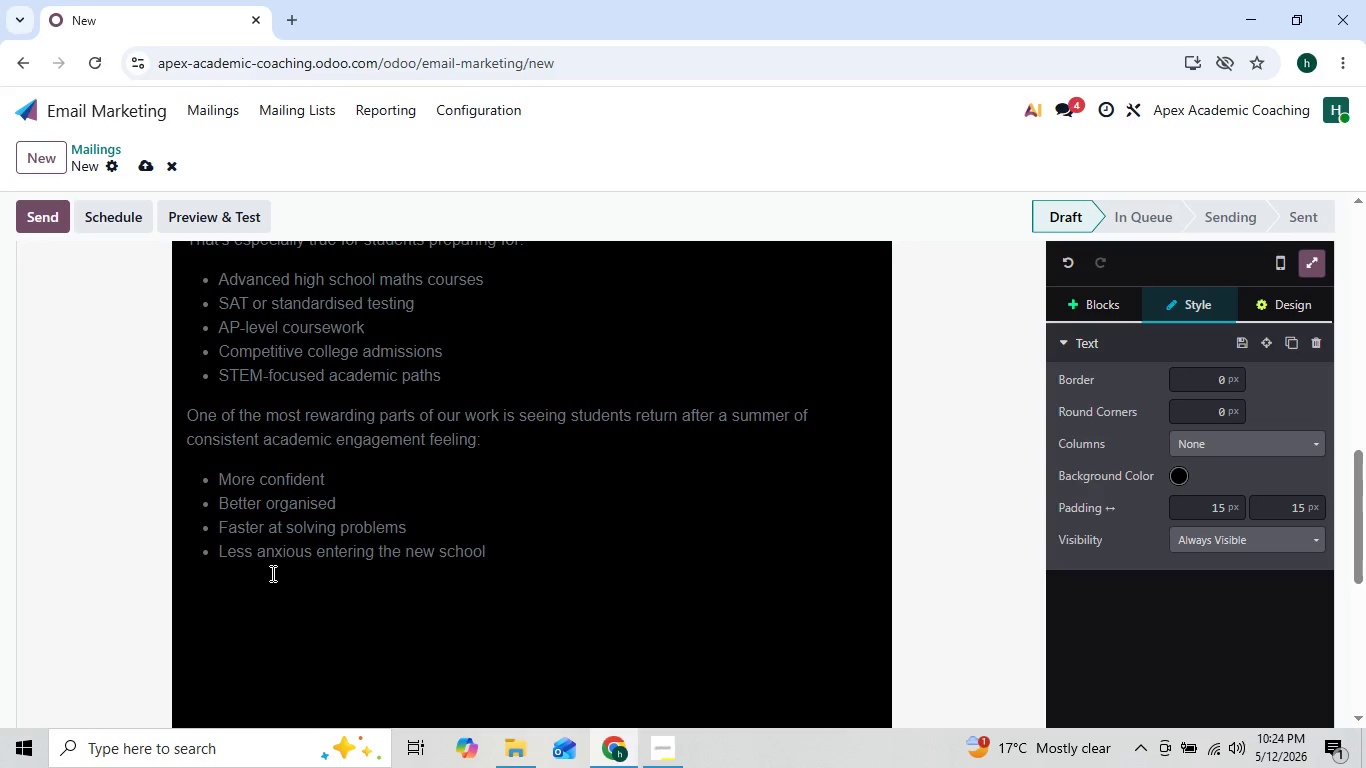 
key(ArrowLeft)
 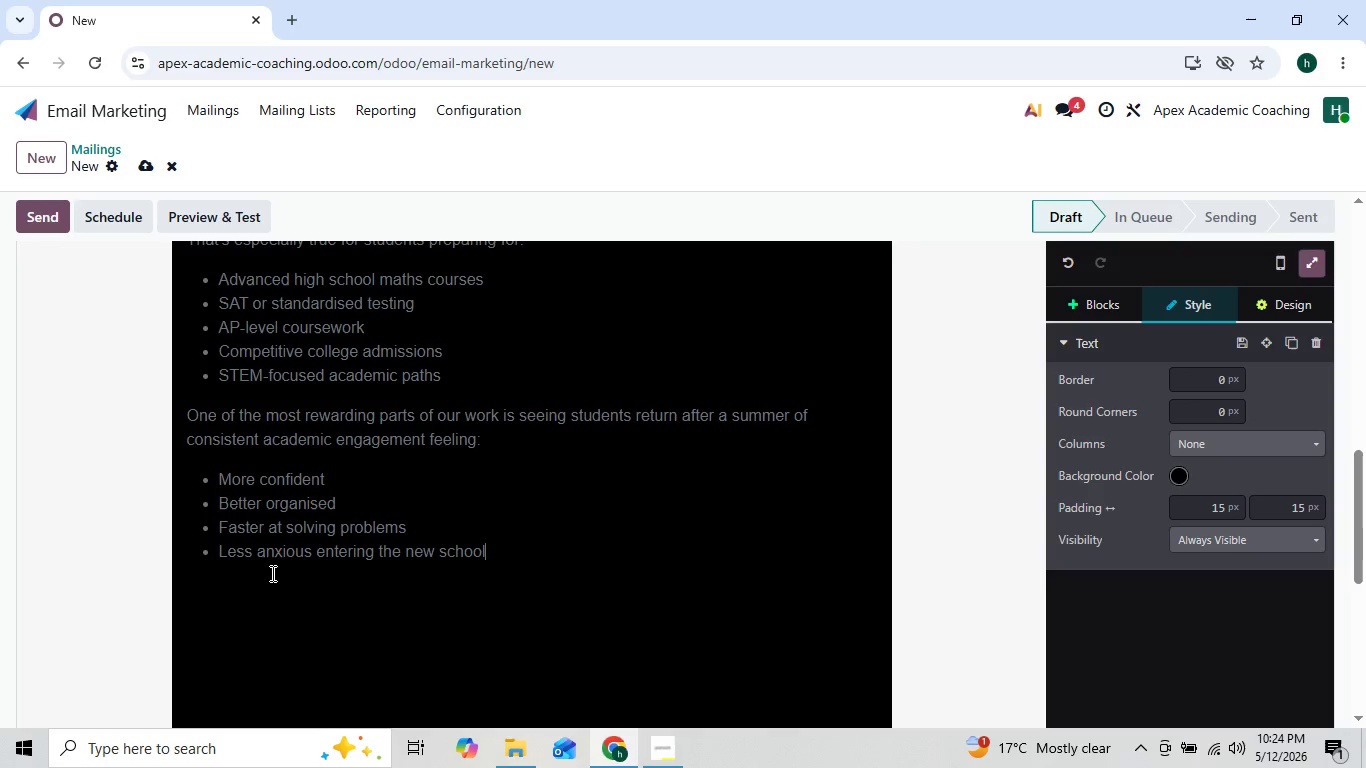 
key(ArrowRight)
 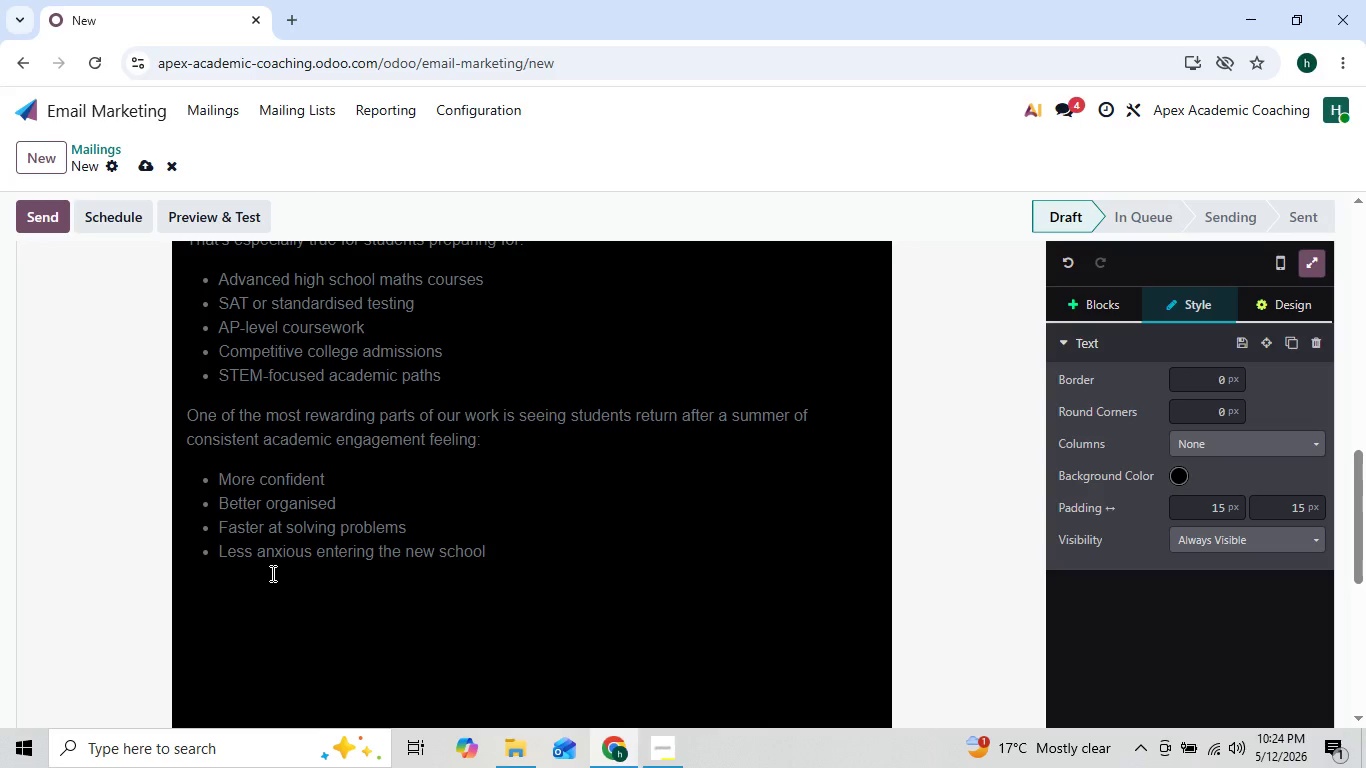 
type( year)
 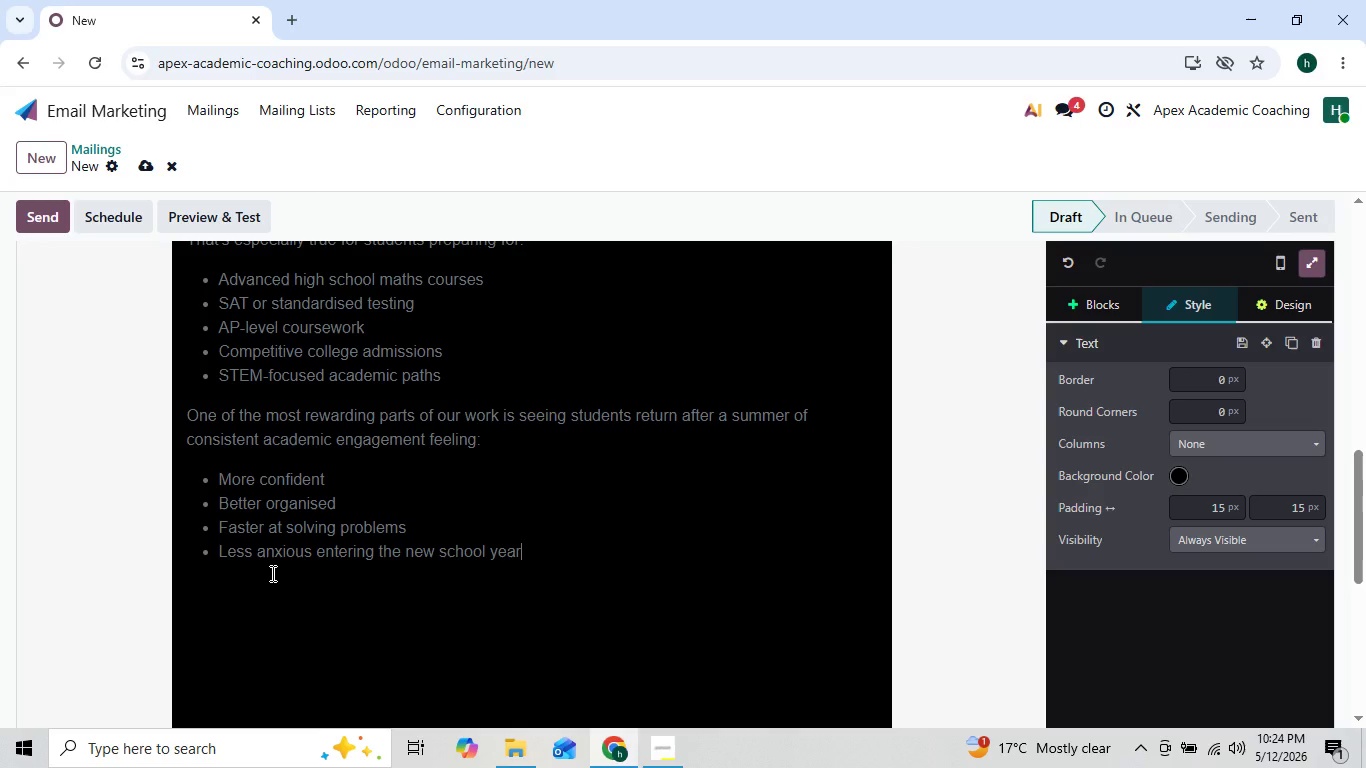 
key(Enter)
 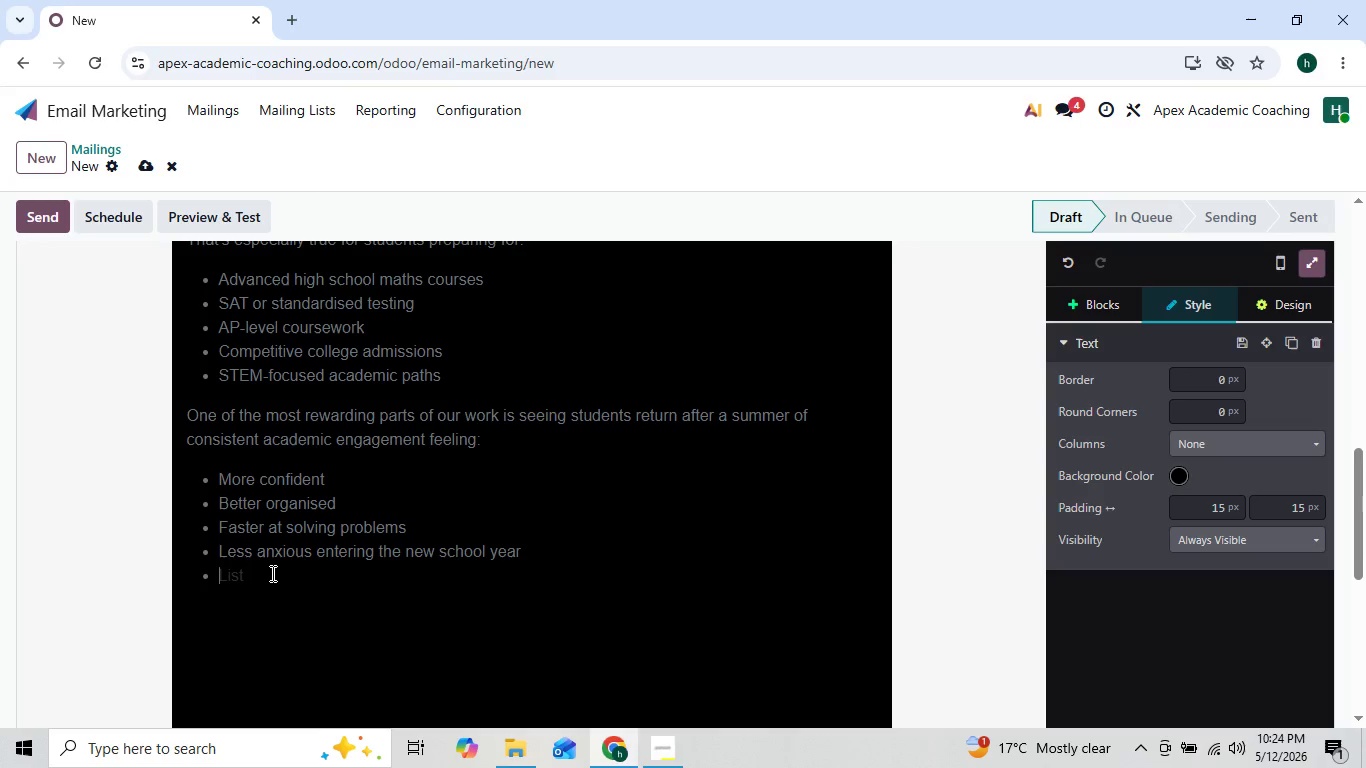 
key(Enter)
 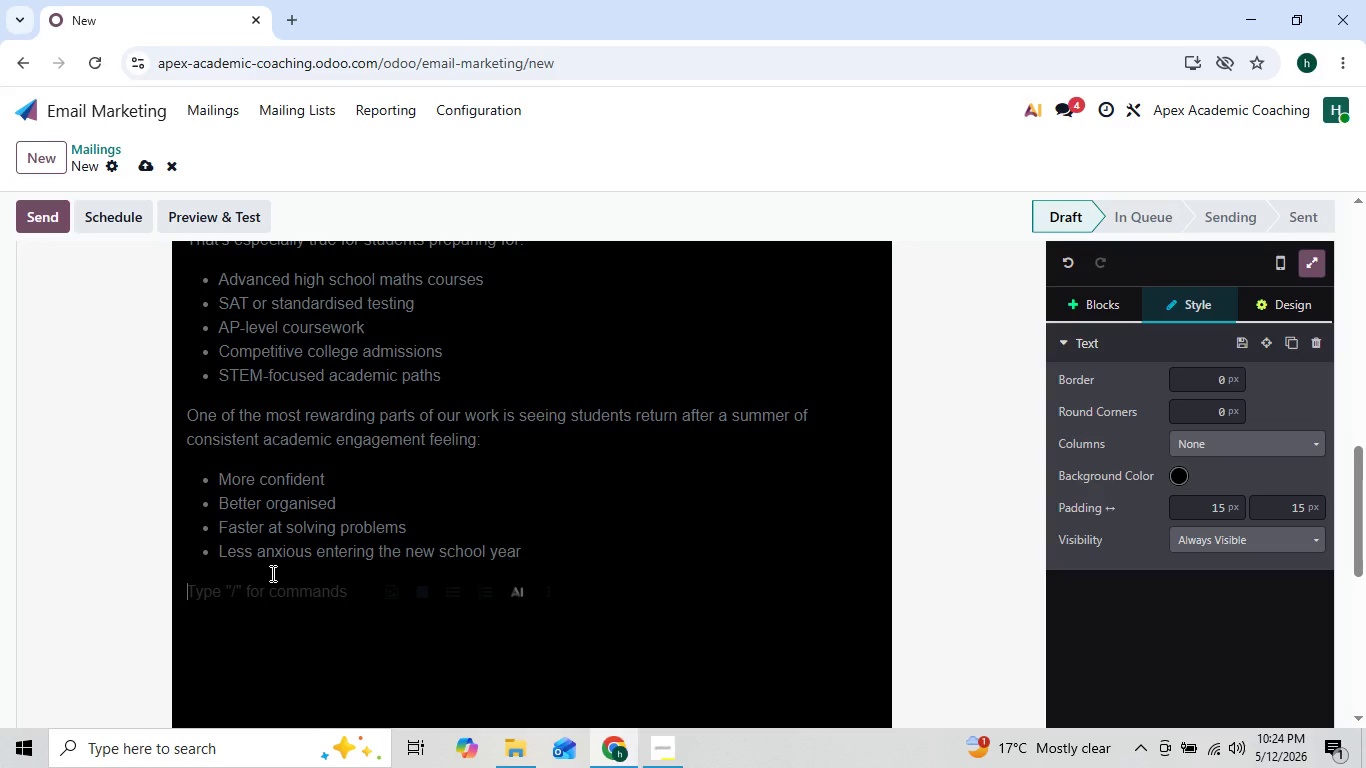 
type(We designed our upcoming summer intensive workshops spp)
key(Backspace)
type(e)
 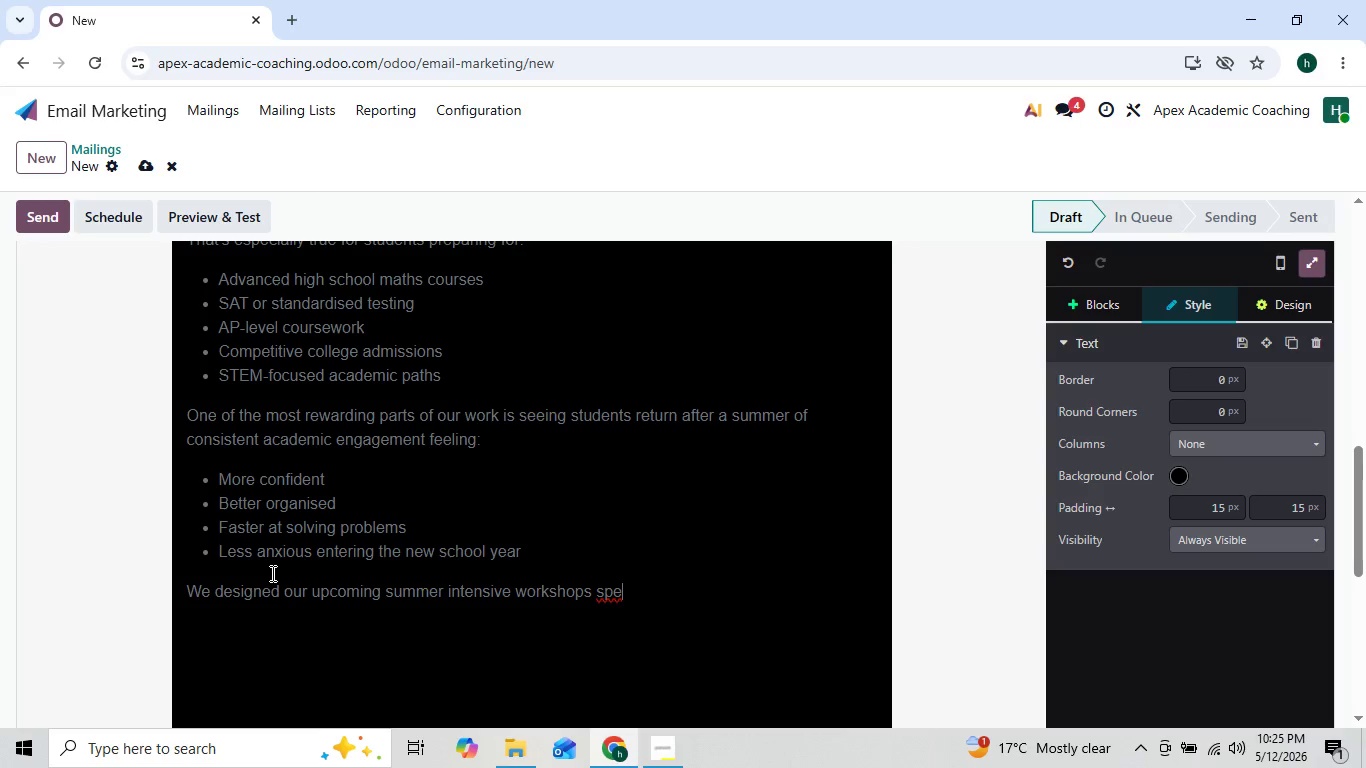 
key(ArrowLeft)
 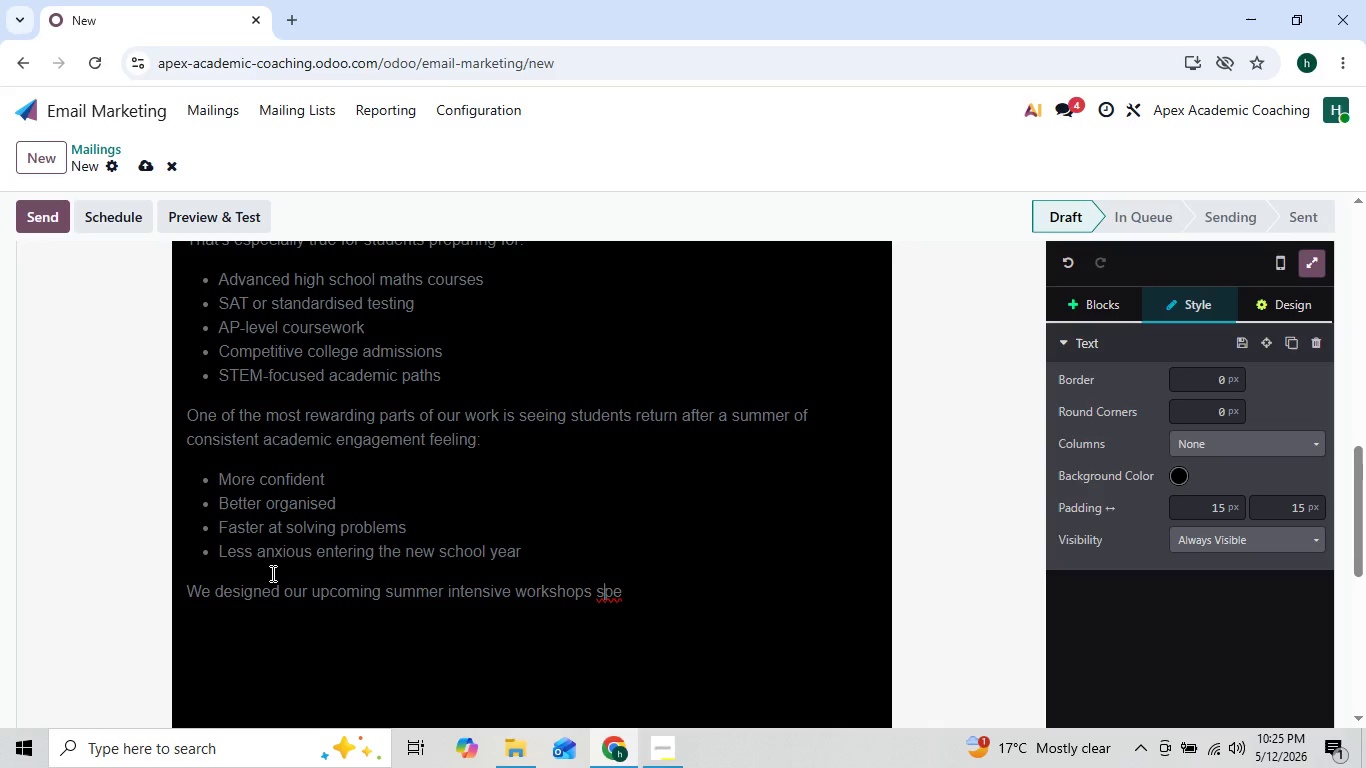 
key(ArrowLeft)
 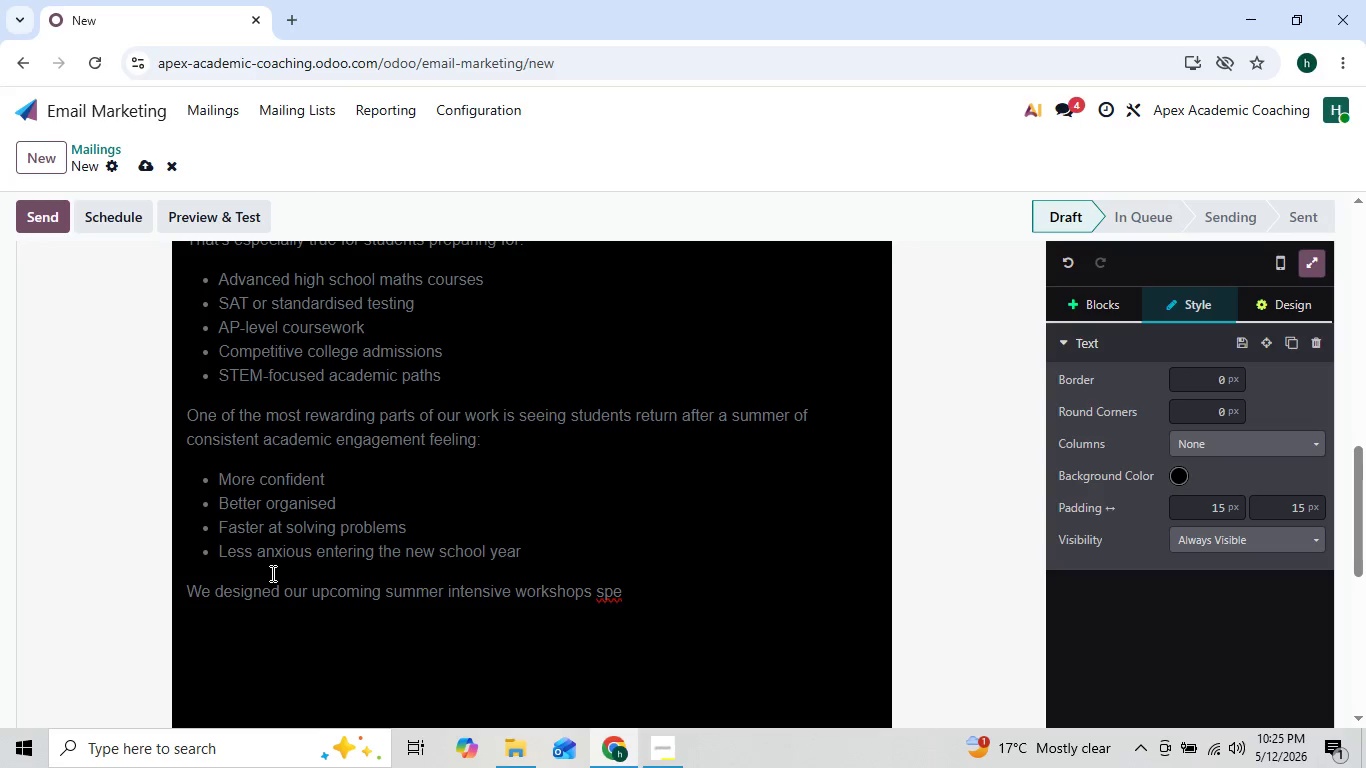 
key(ArrowRight)
 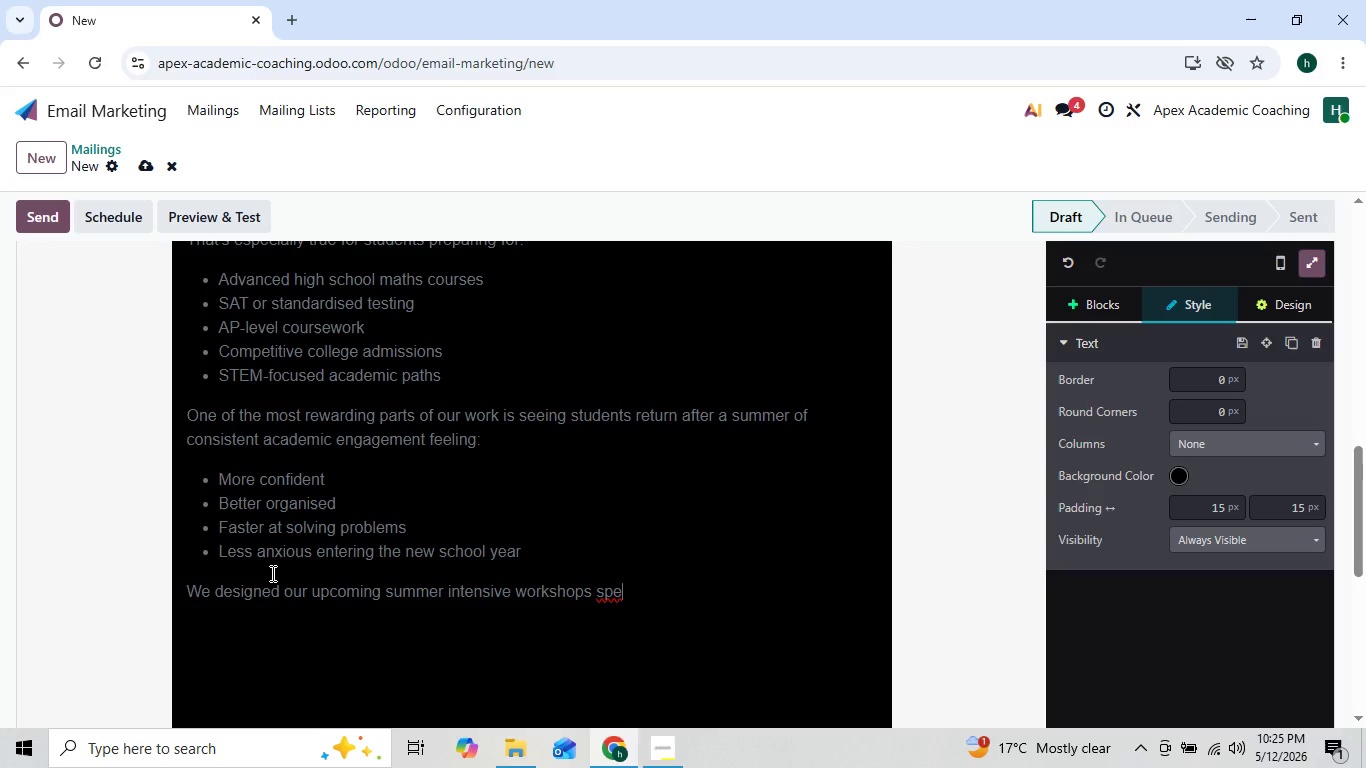 
key(ArrowRight)
 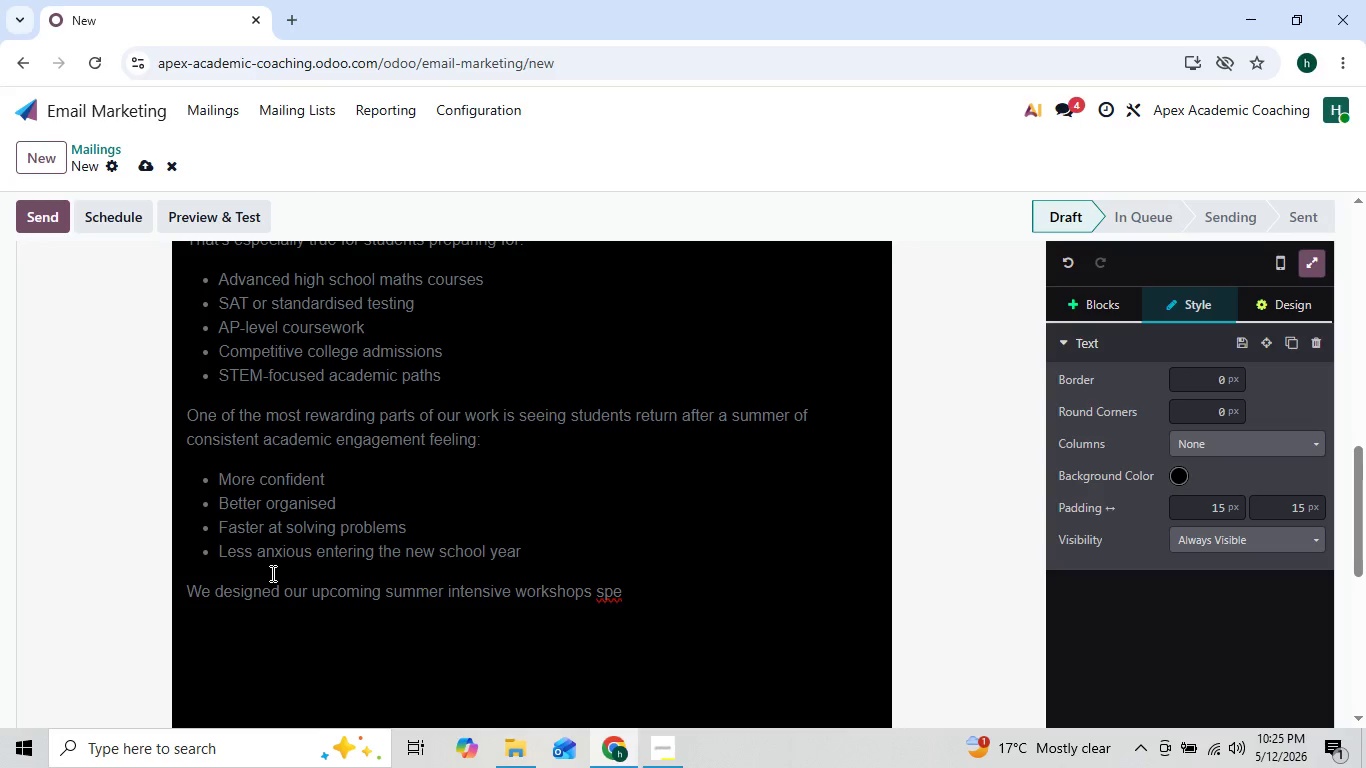 
key(ArrowLeft)
 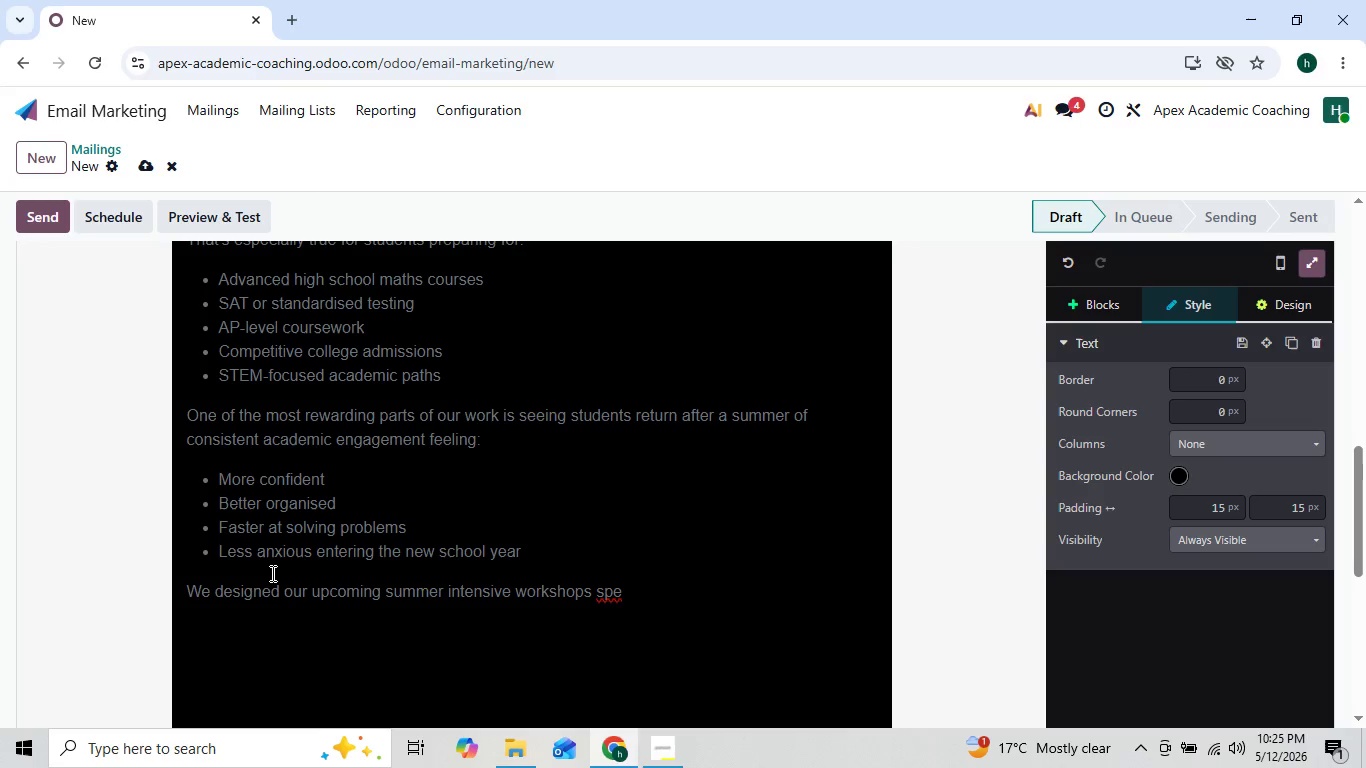 
key(ArrowRight)
 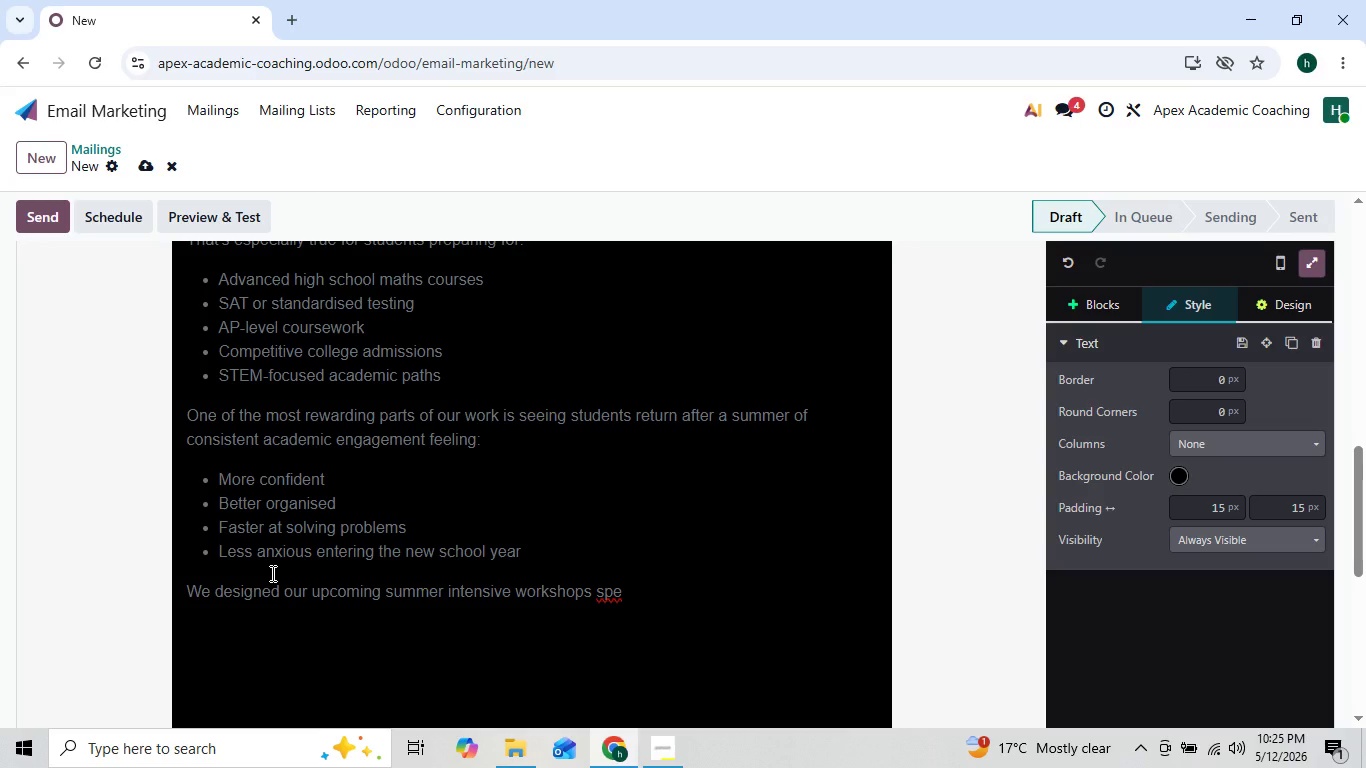 
key(ArrowLeft)
 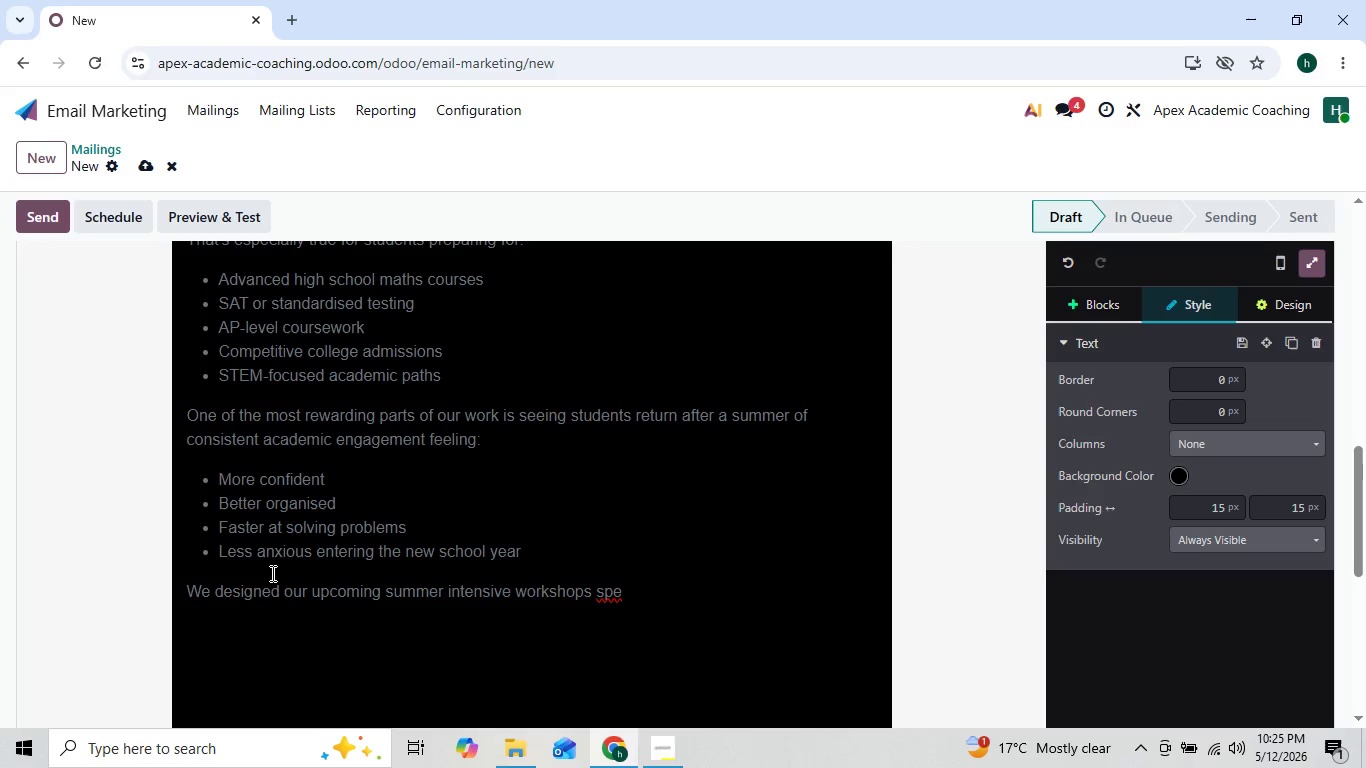 
key(ArrowLeft)
 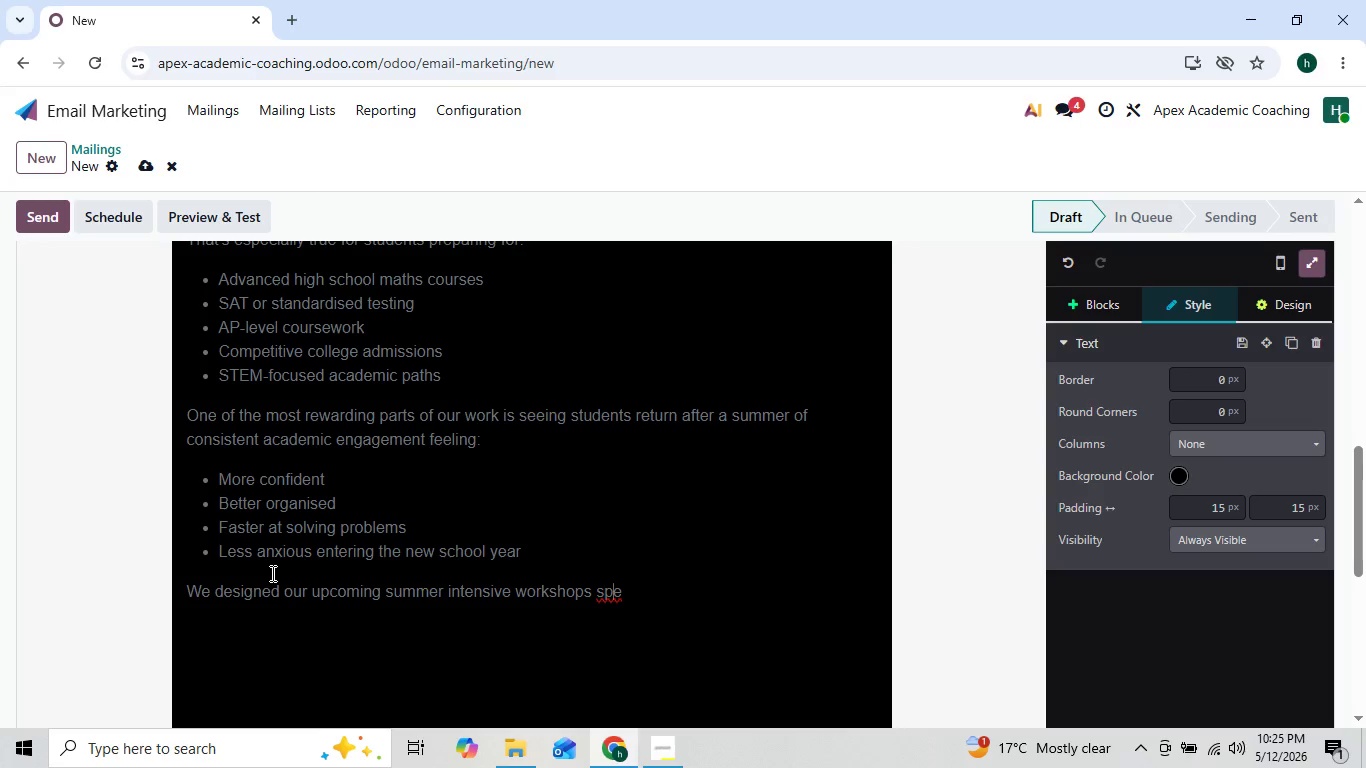 
key(ArrowRight)
 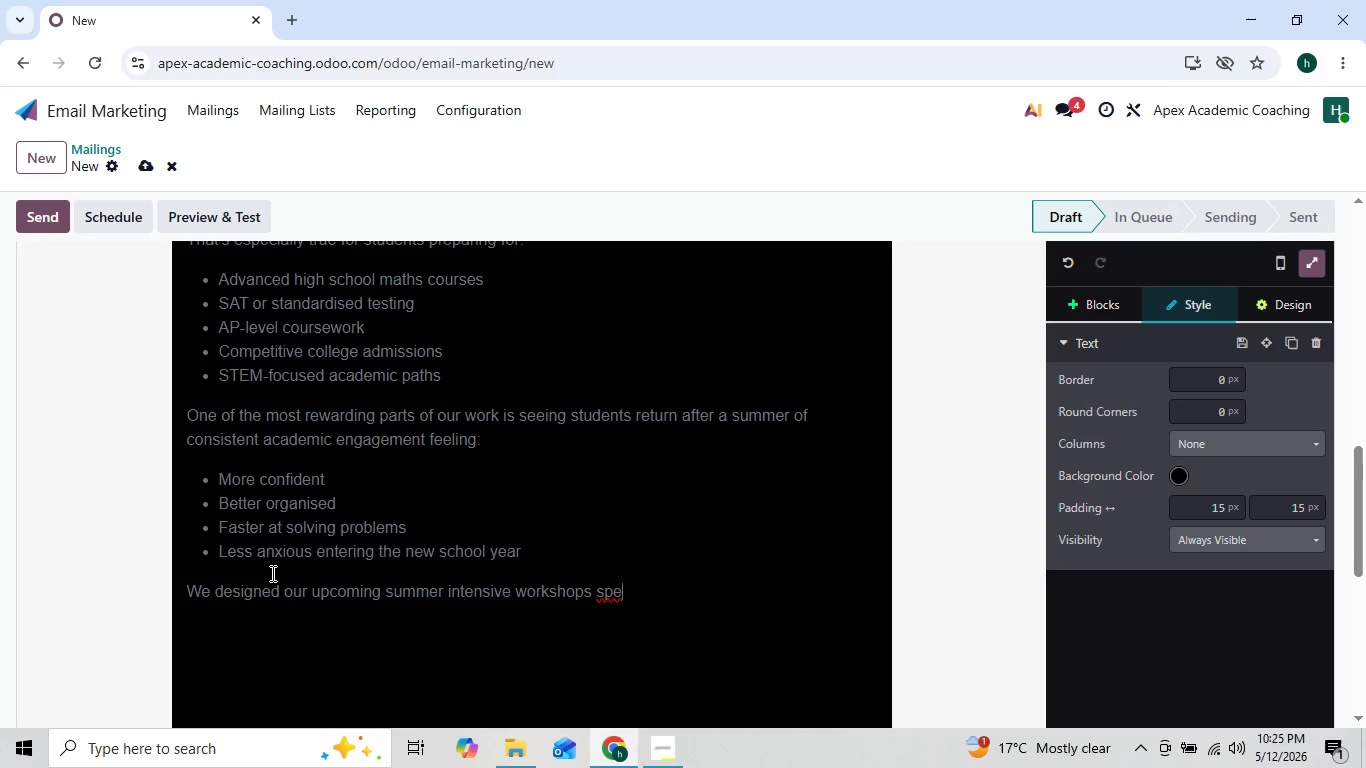 
key(ArrowRight)
 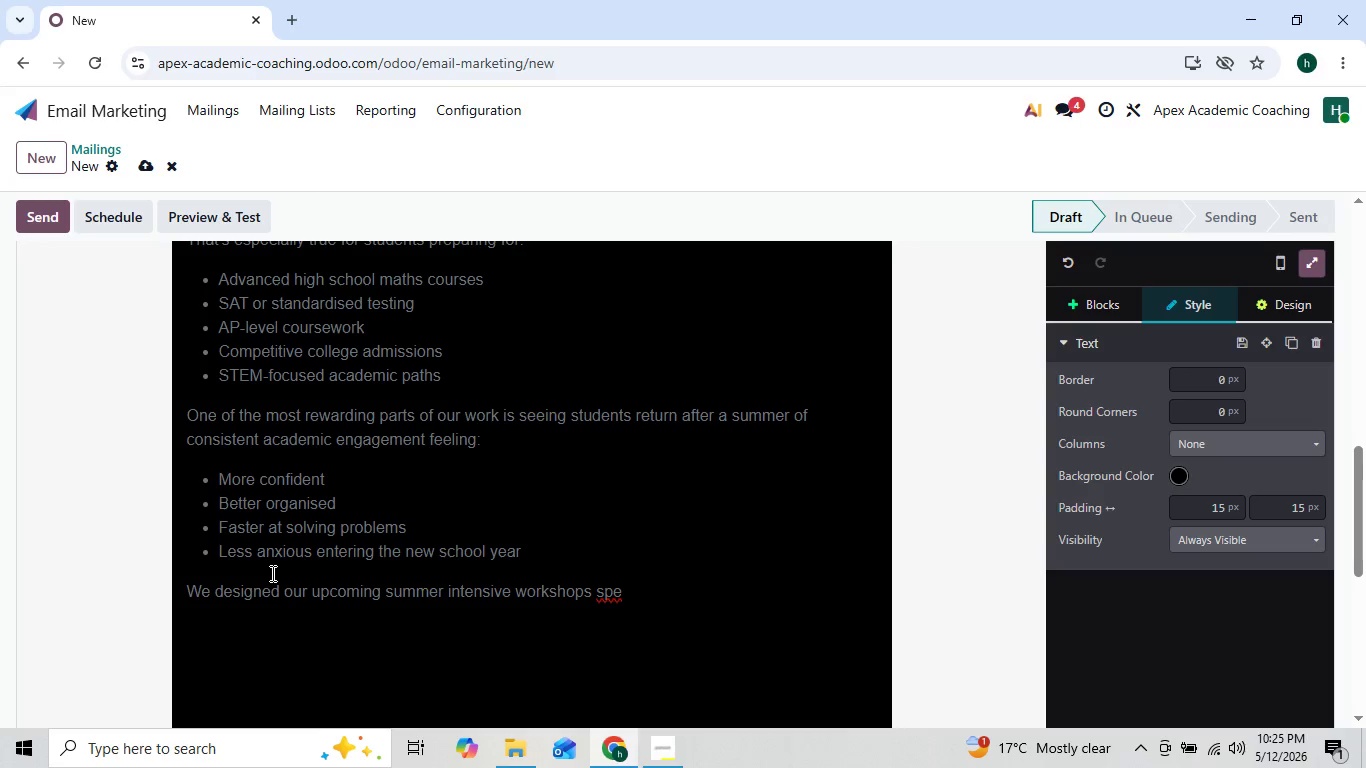 
type(cifically to help students maintain and strength)
 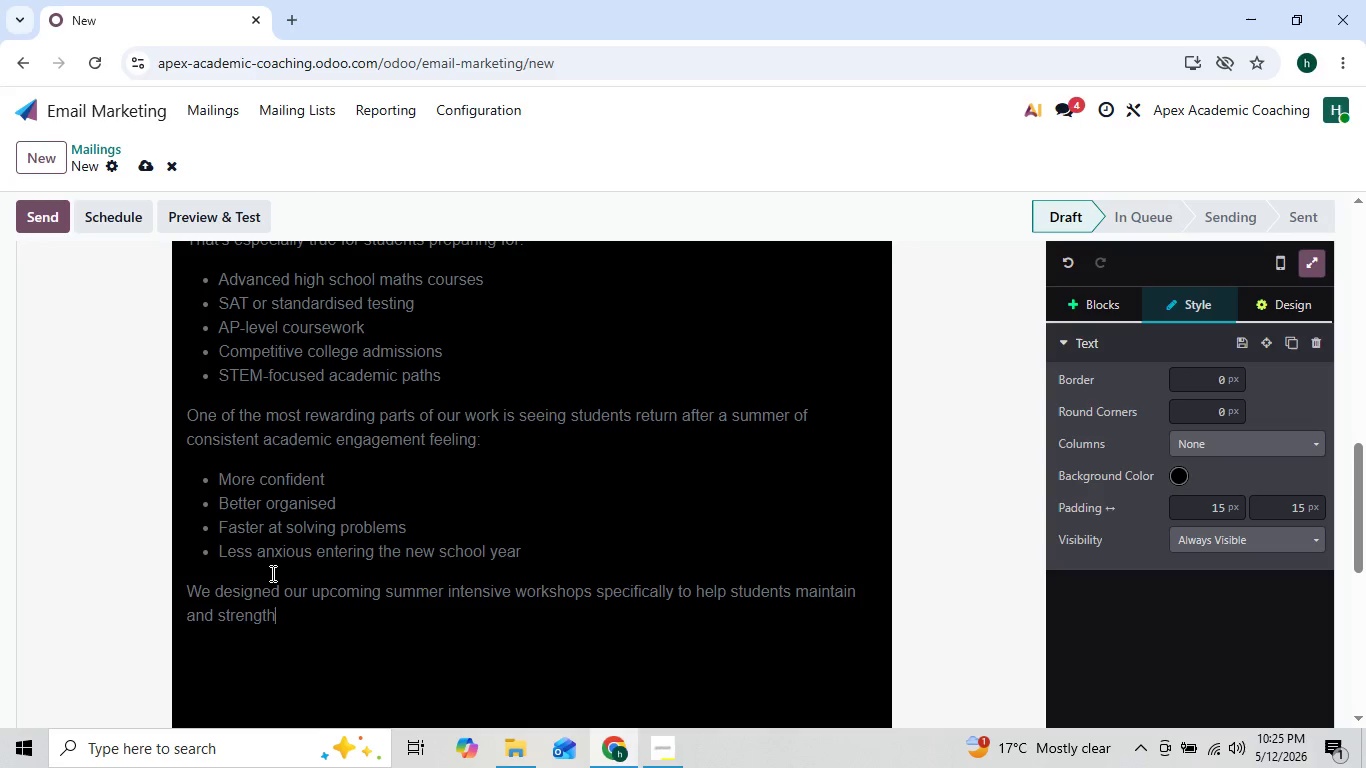 
key(ArrowLeft)
 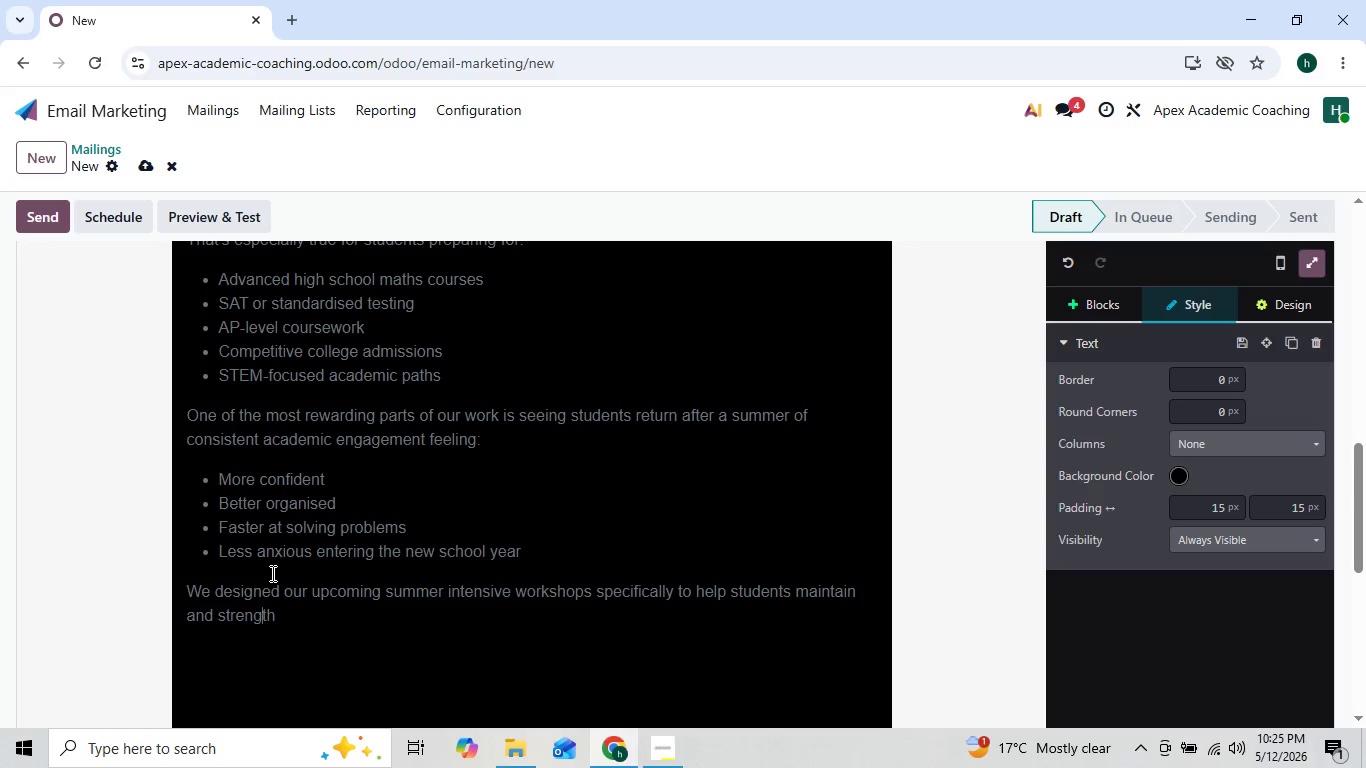 
key(ArrowLeft)
 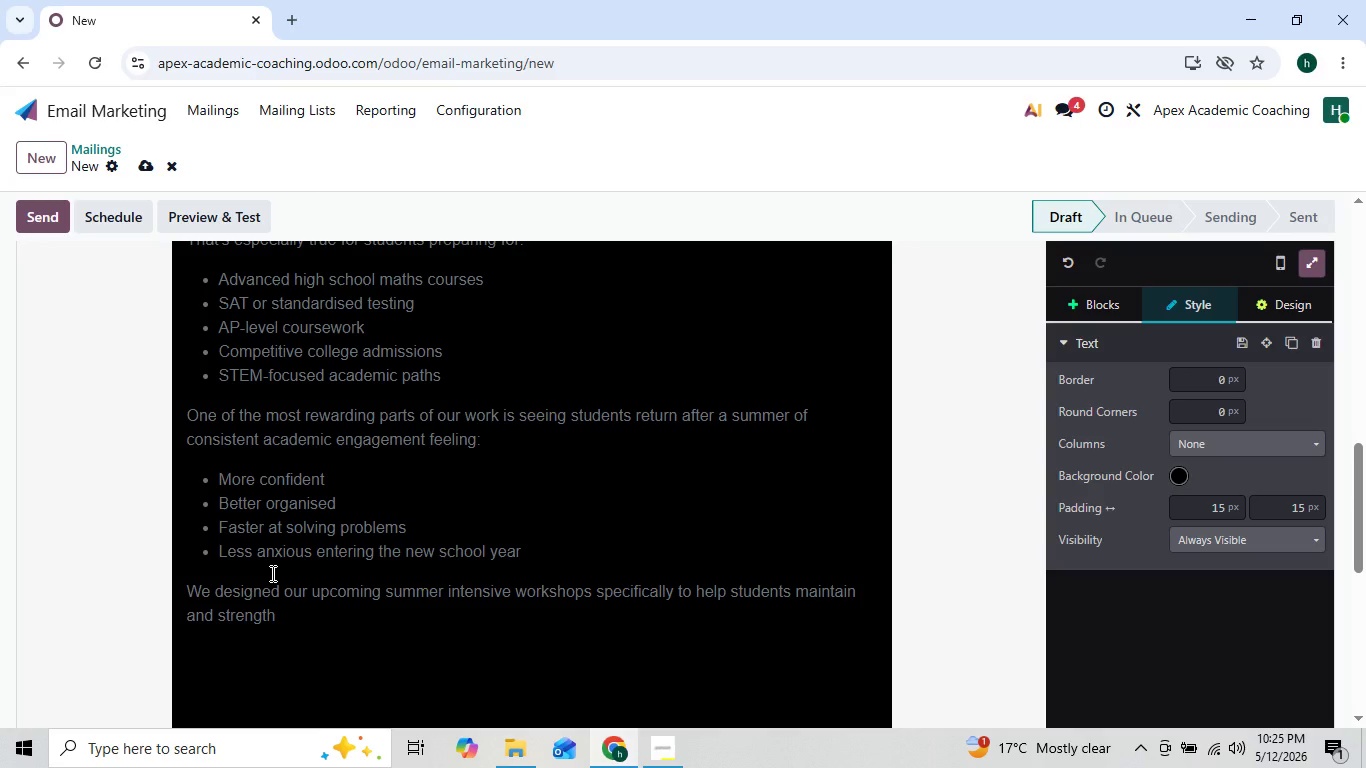 
key(ArrowRight)
 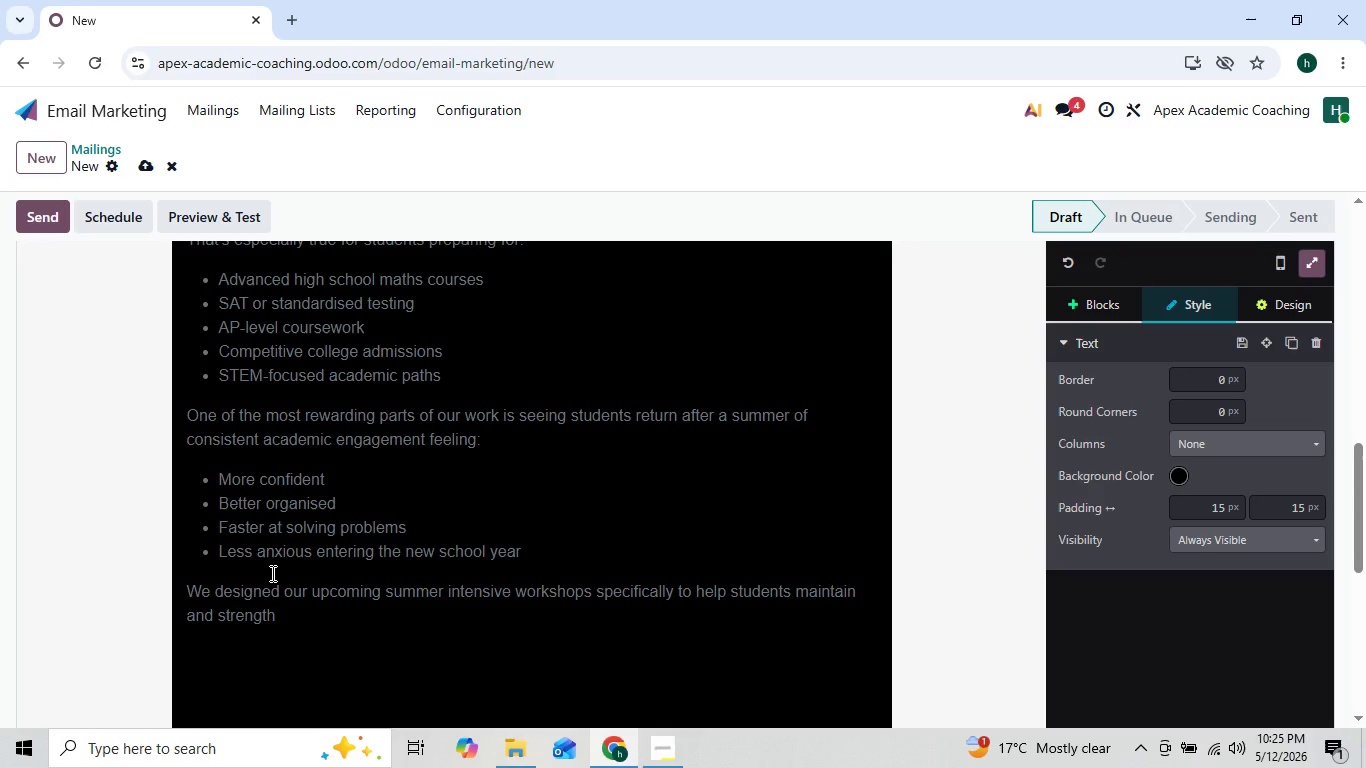 
key(ArrowRight)
 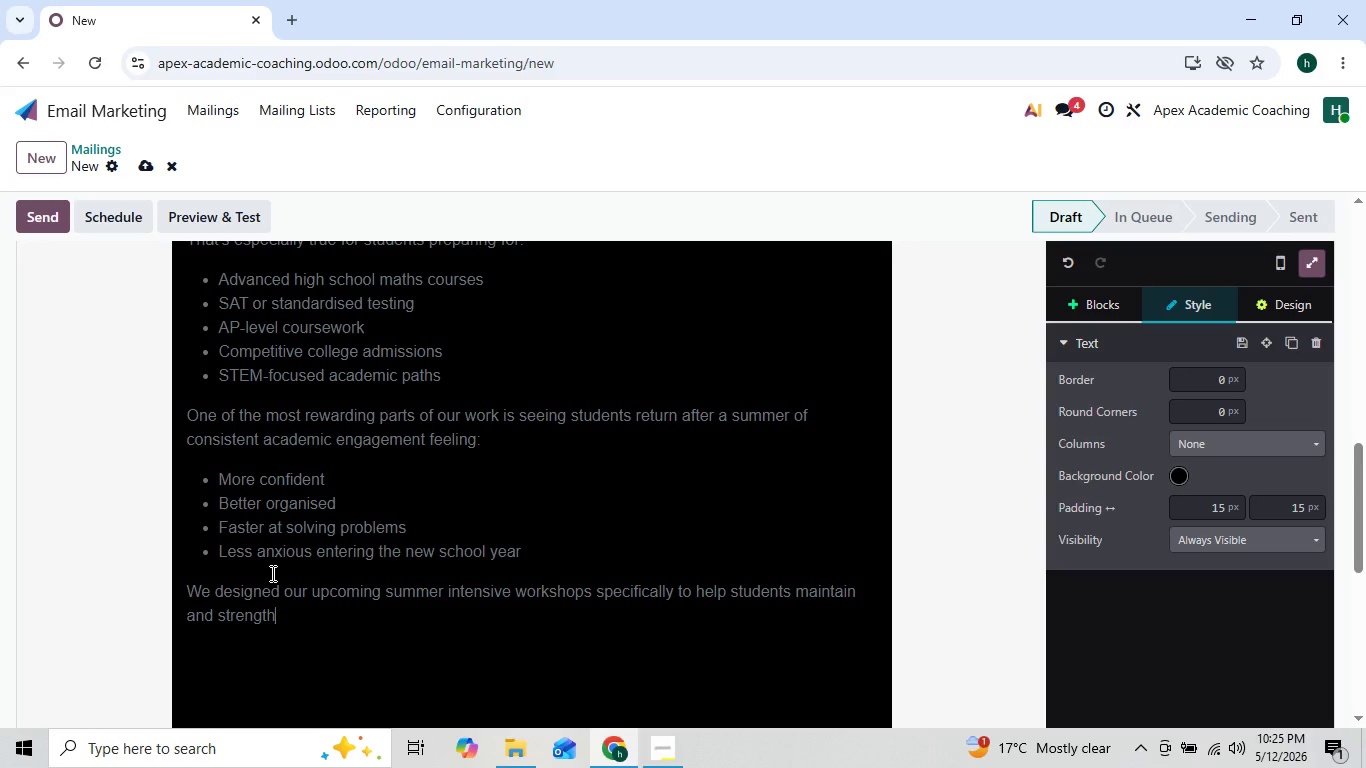 
key(ArrowLeft)
 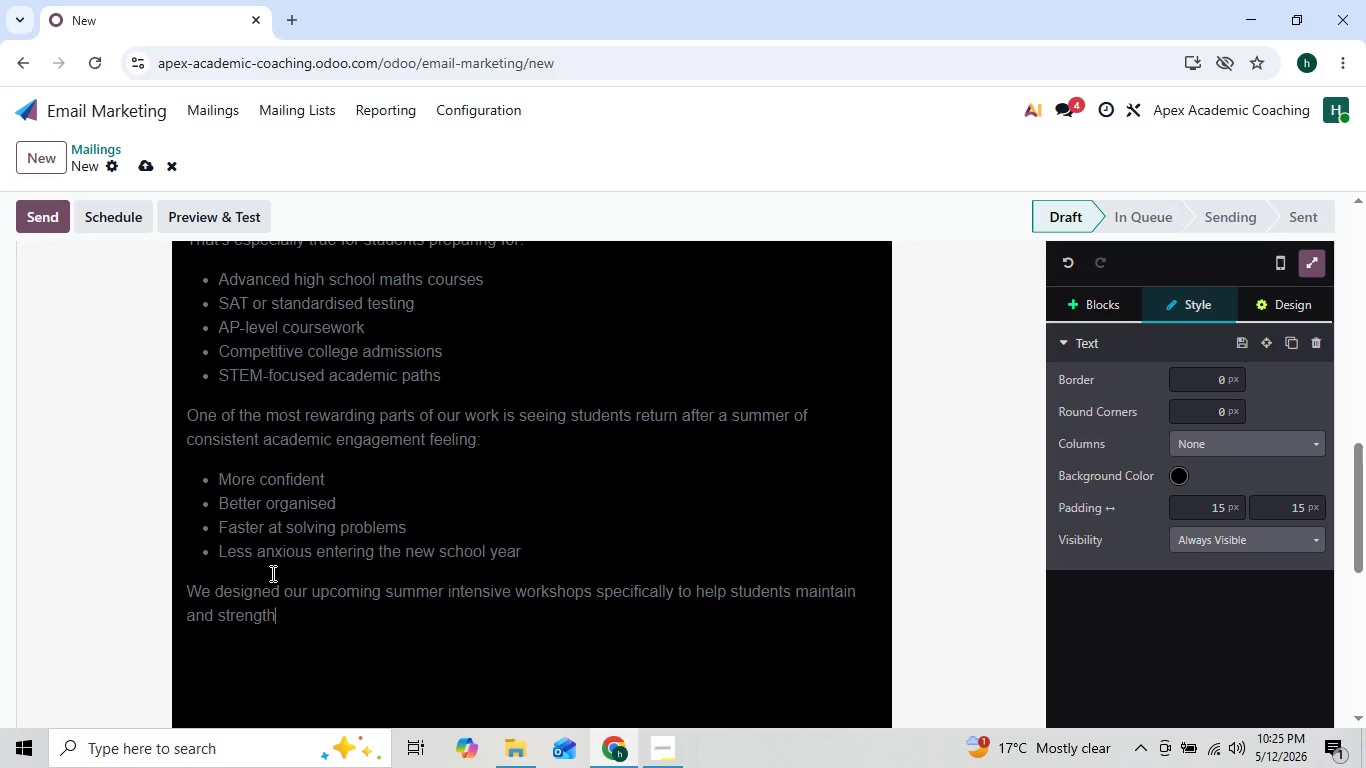 
key(ArrowRight)
 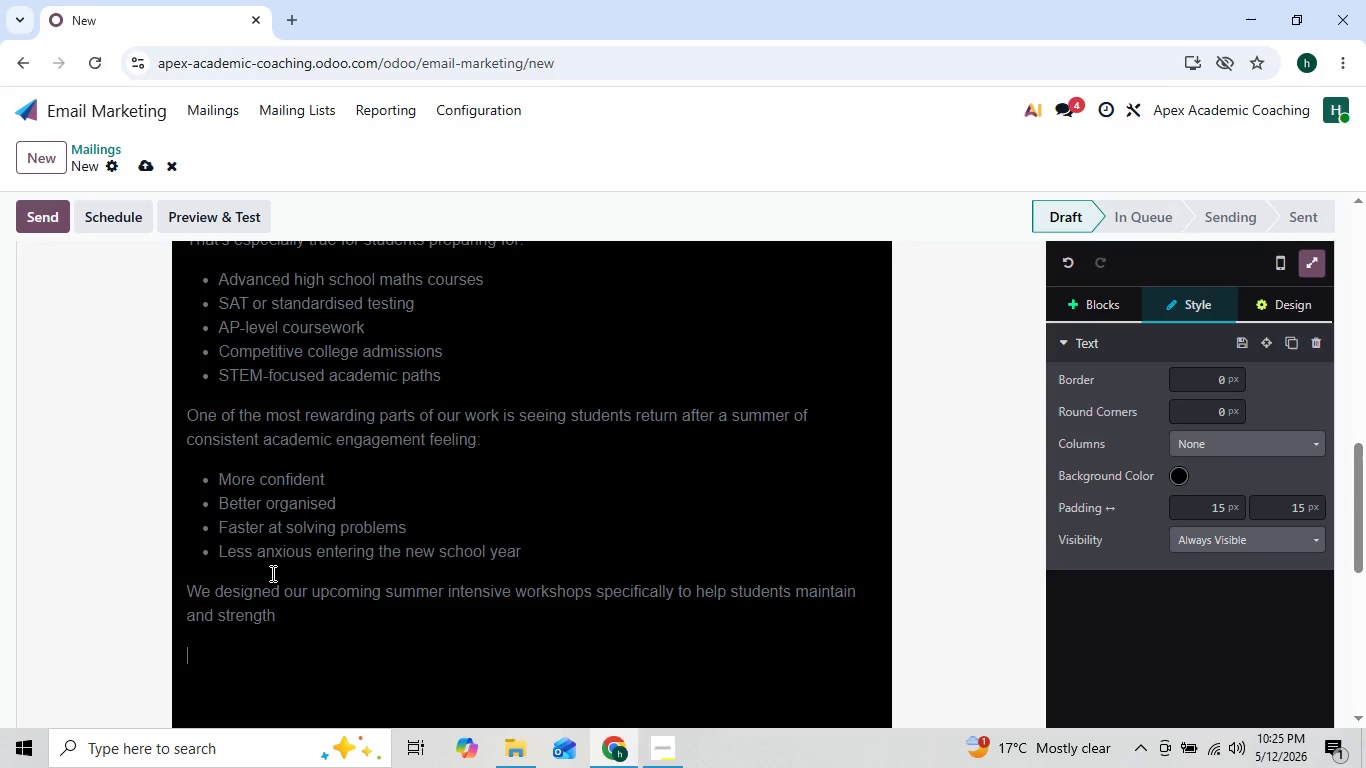 
key(ArrowRight)
 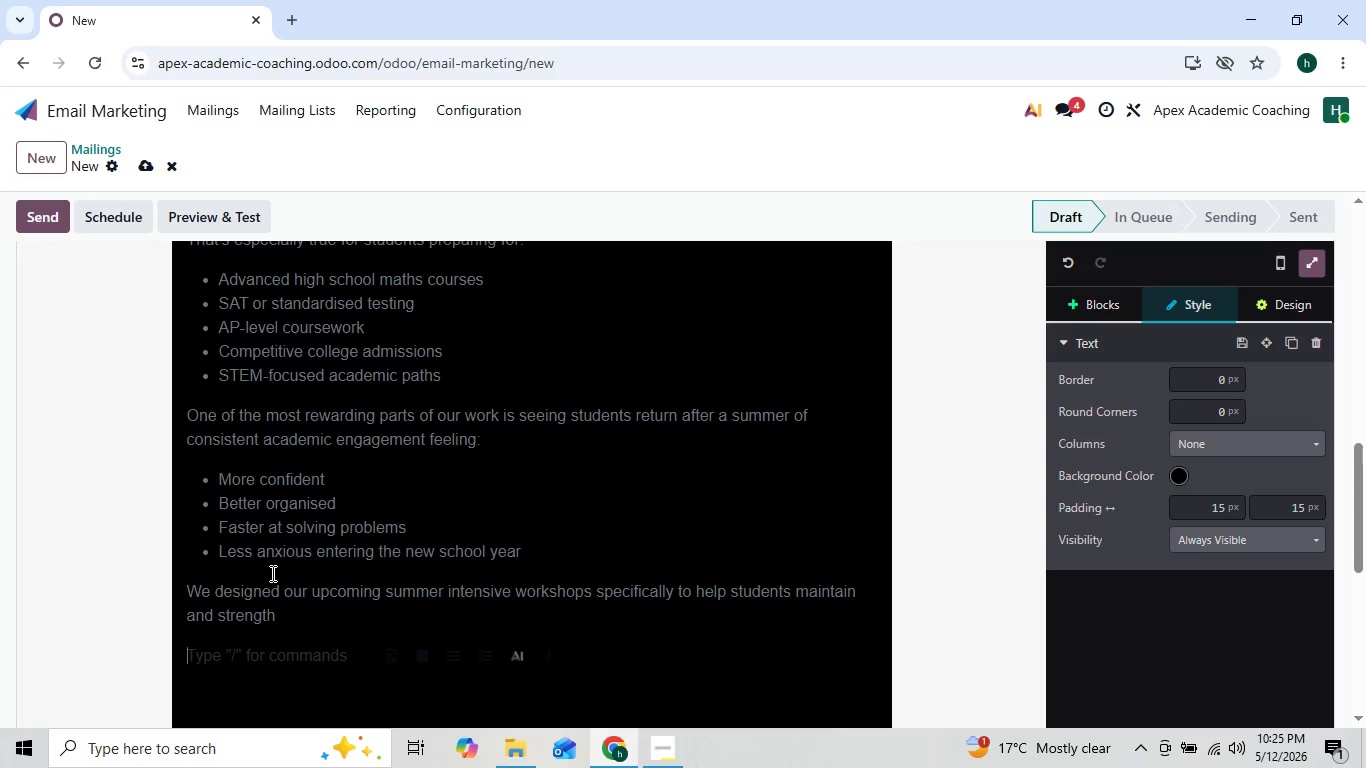 
key(ArrowRight)
 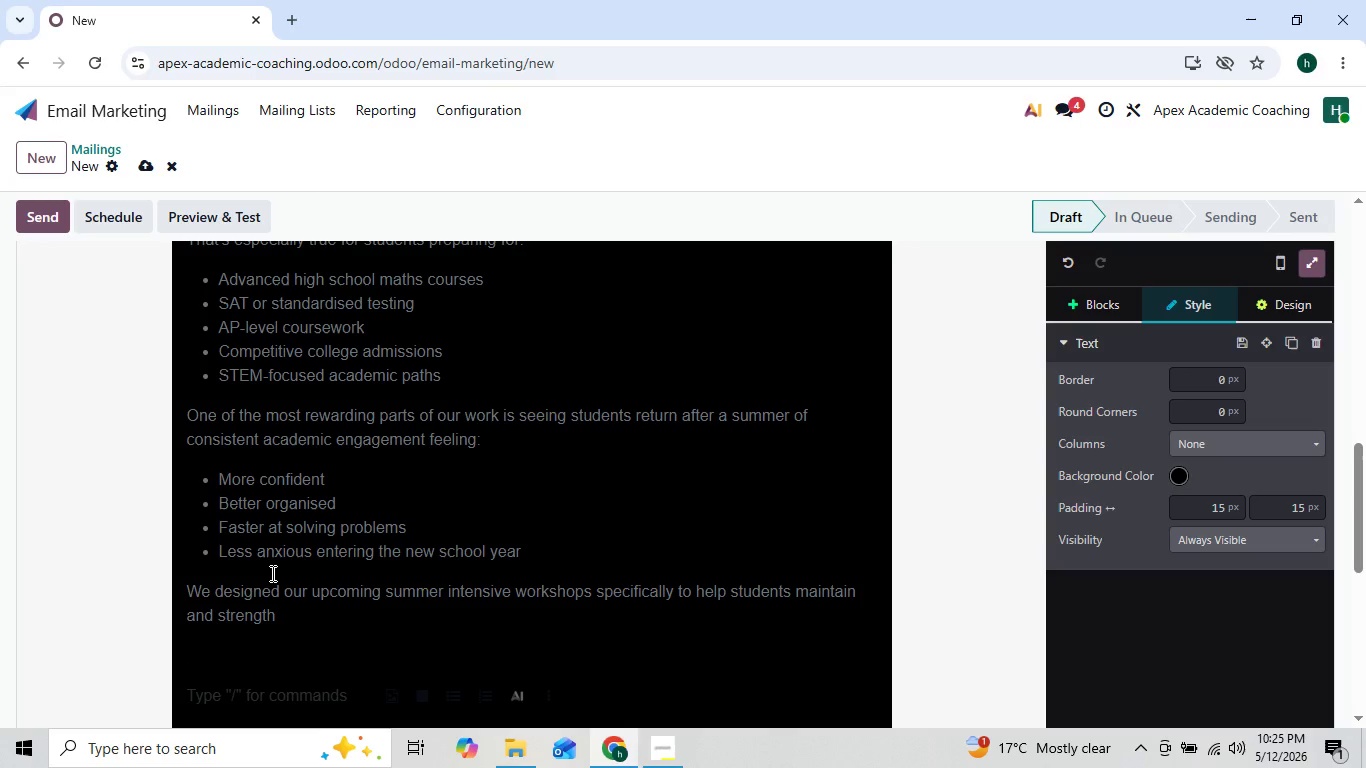 
key(ArrowUp)
 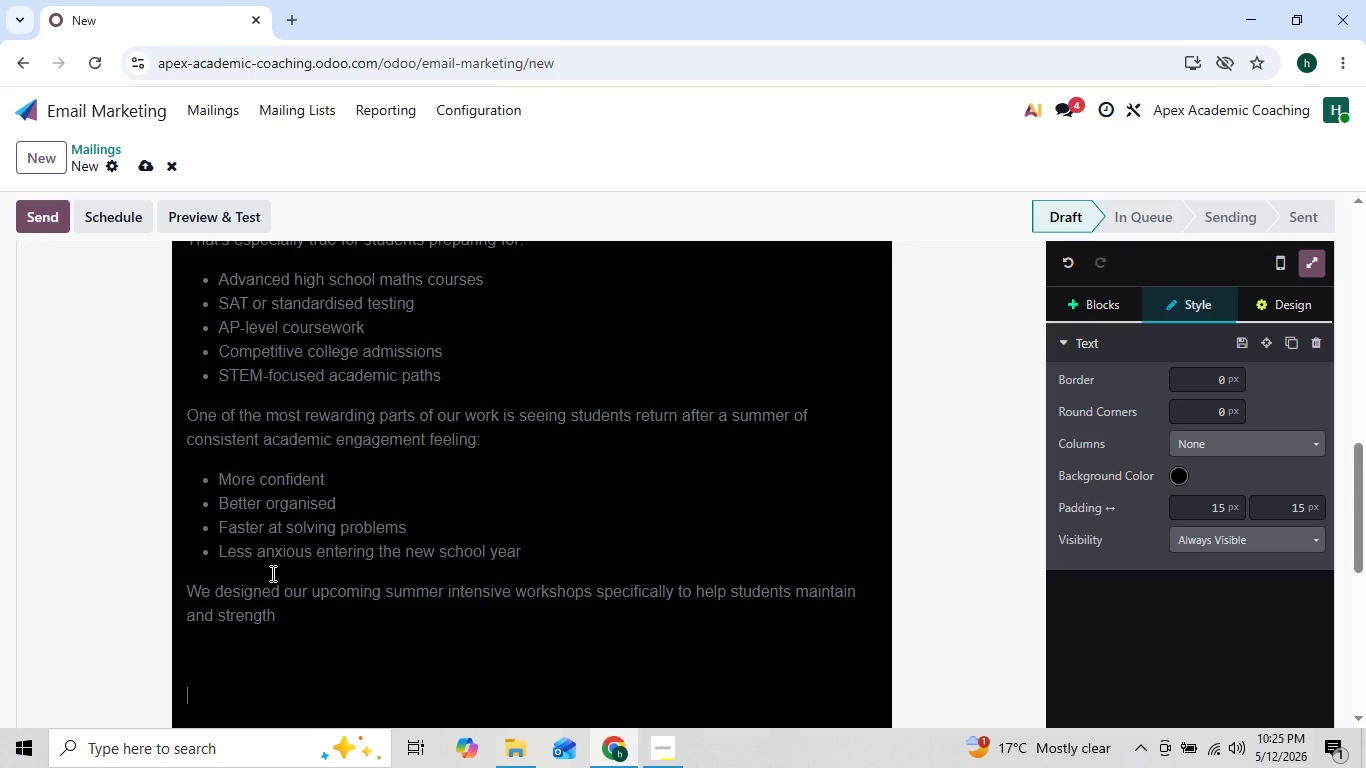 
key(ArrowRight)
 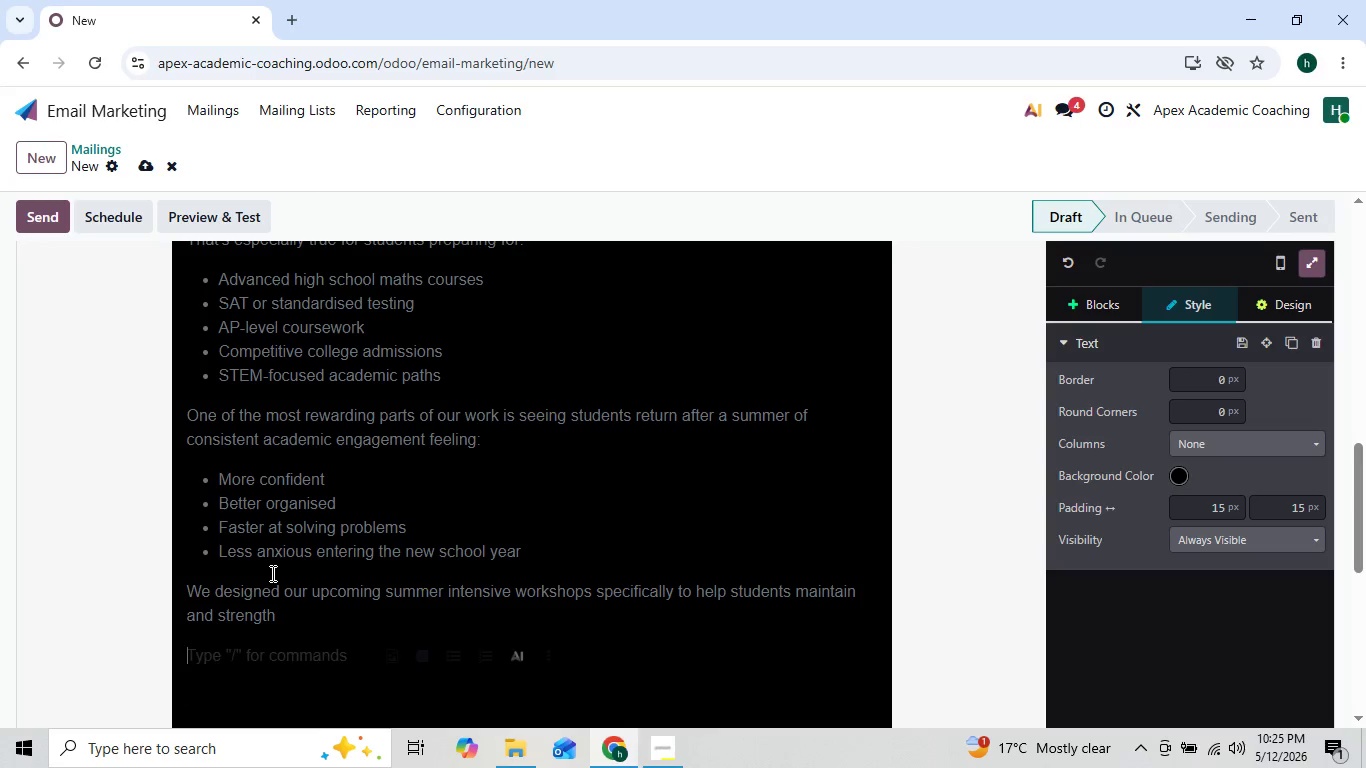 
key(ArrowLeft)
 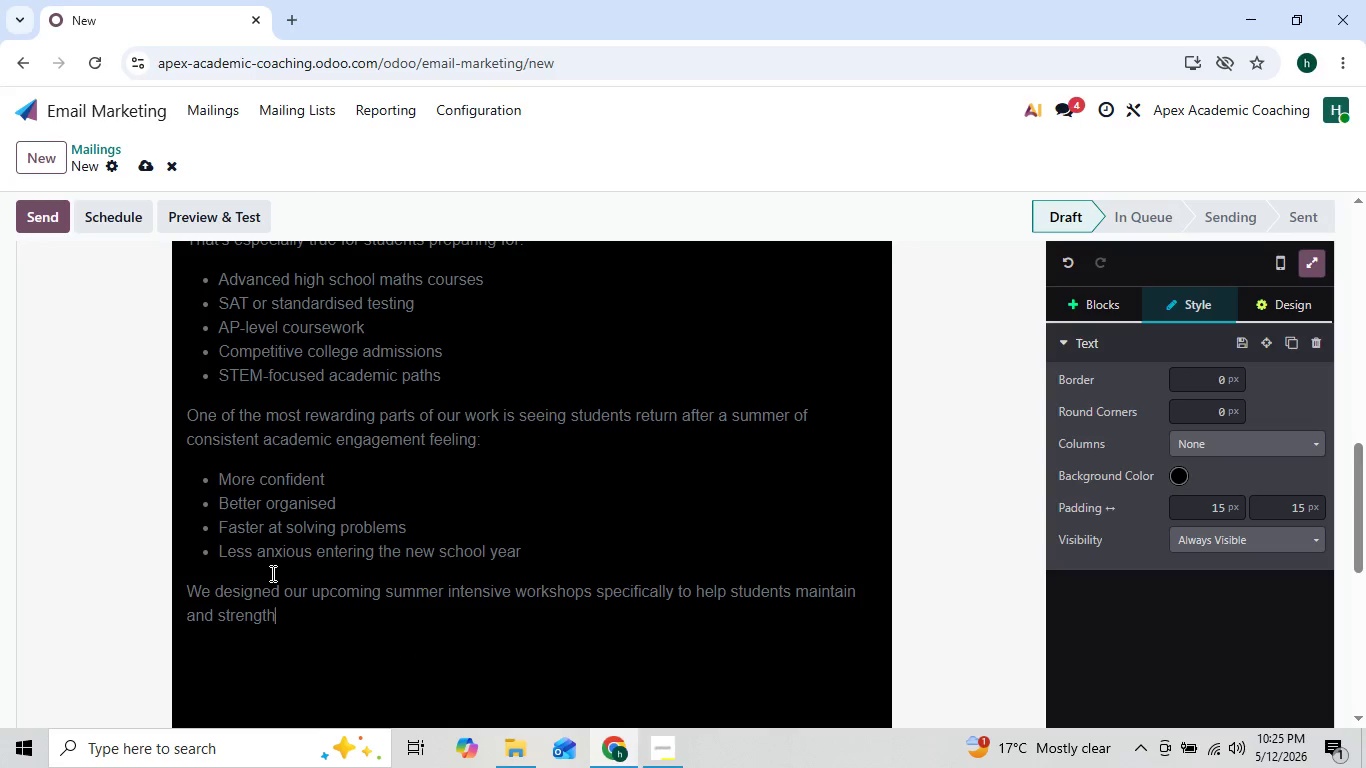 
key(ArrowLeft)
 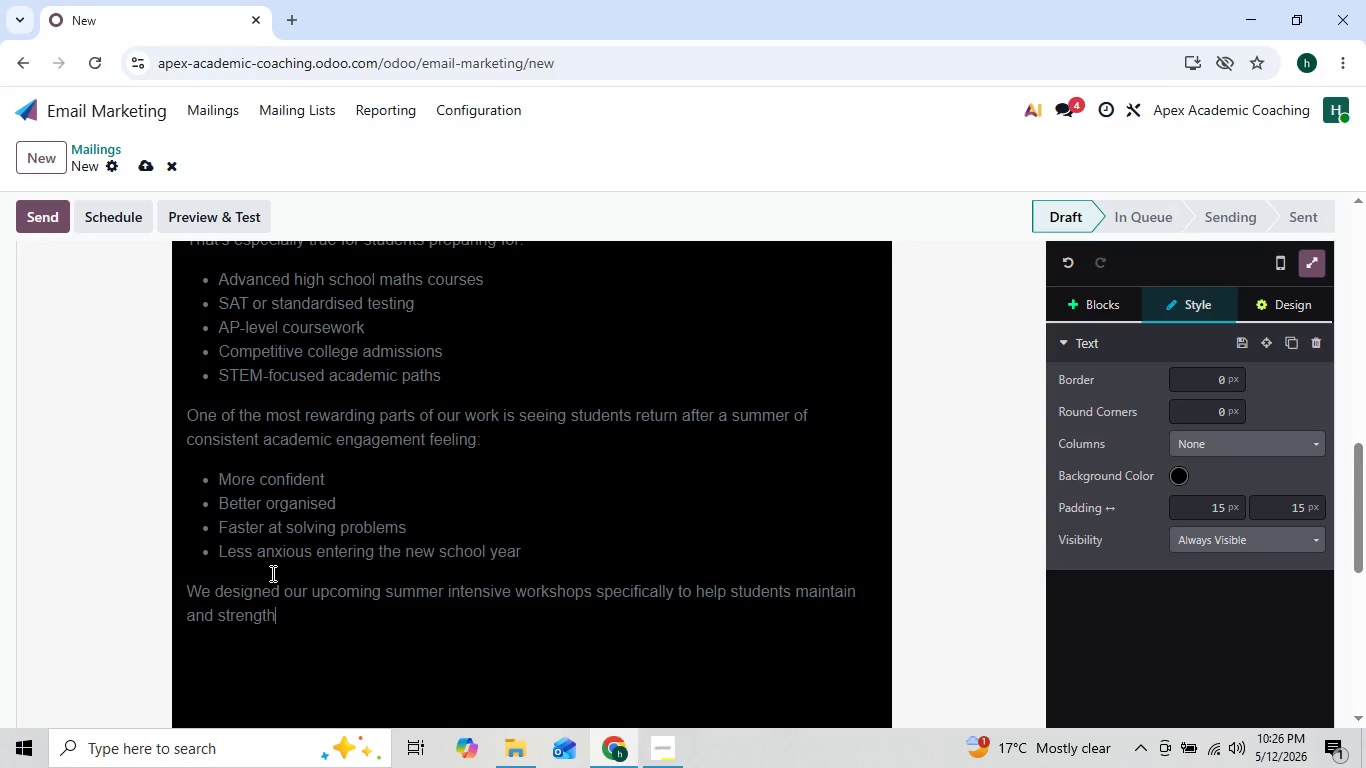 
type( those skills in focused )
 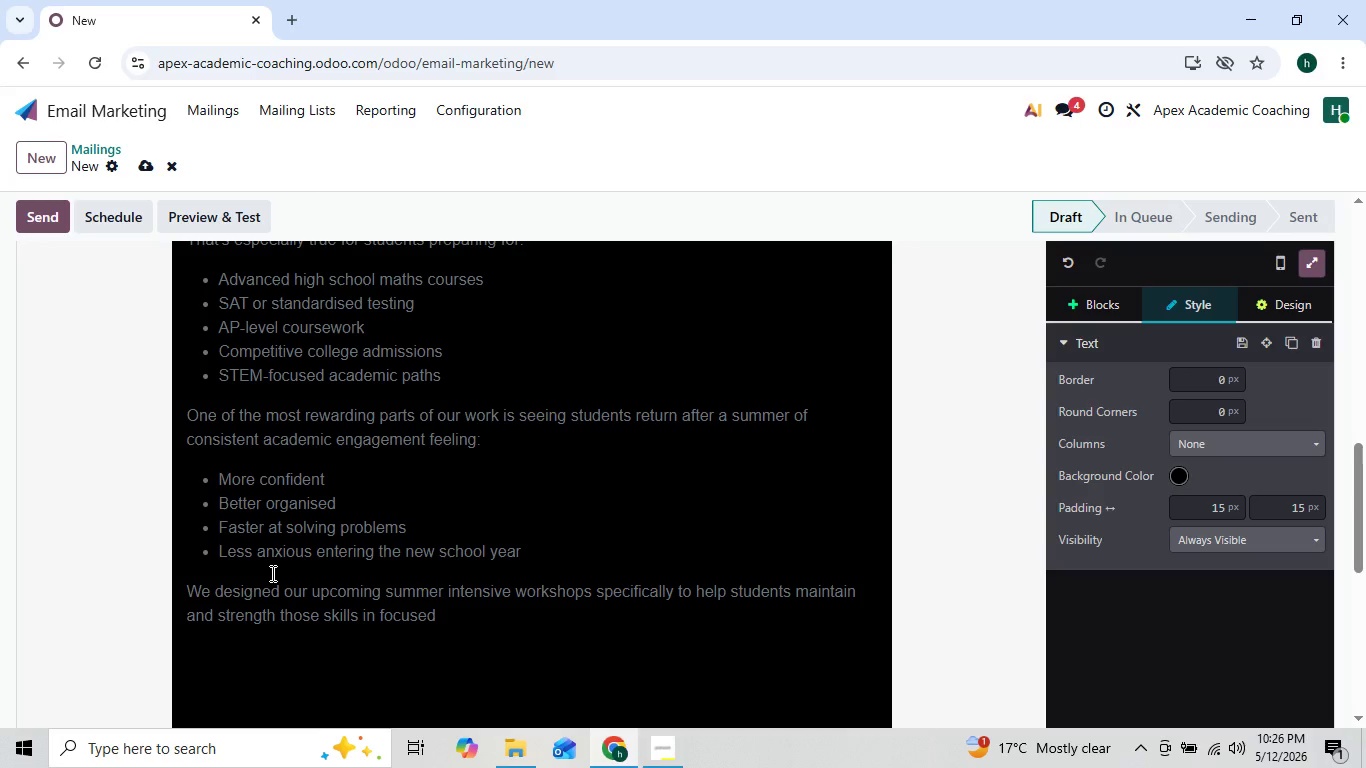 
key(ArrowLeft)
 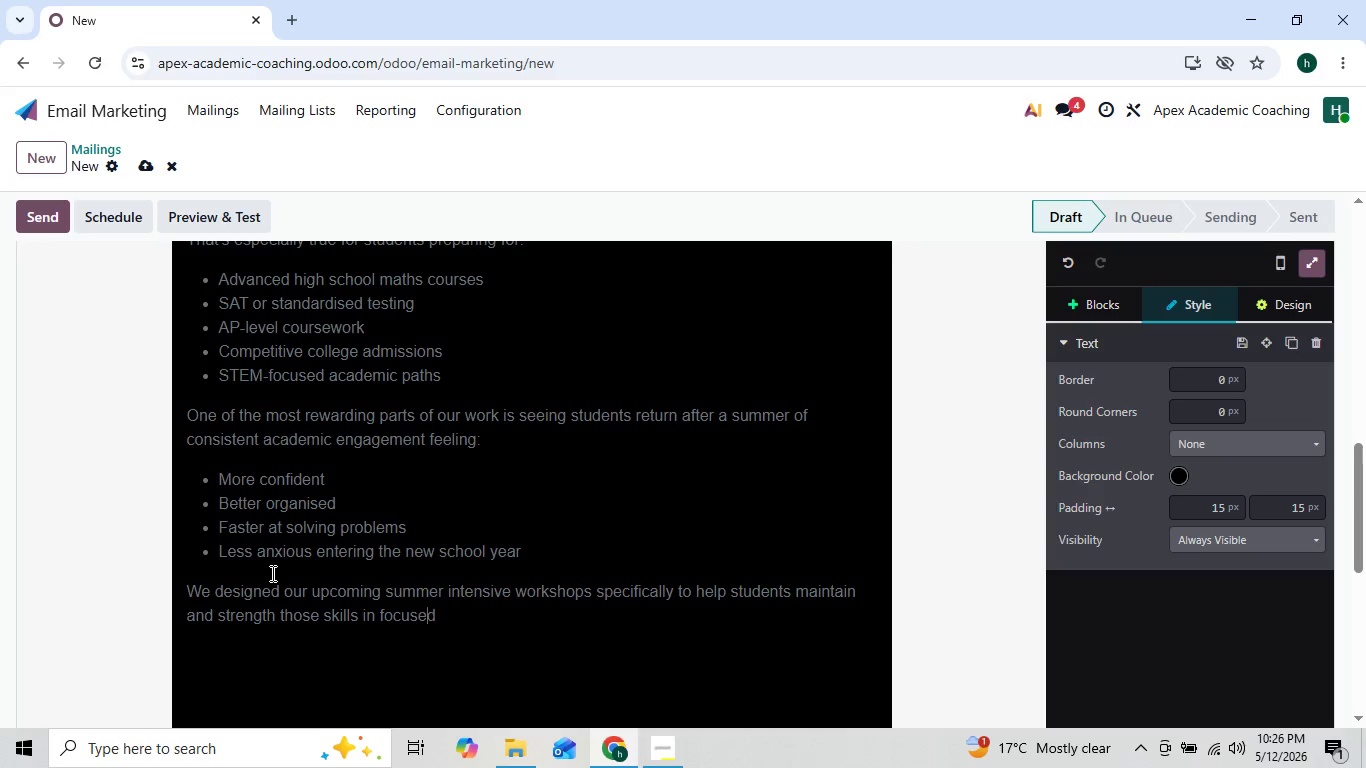 
key(ArrowLeft)
 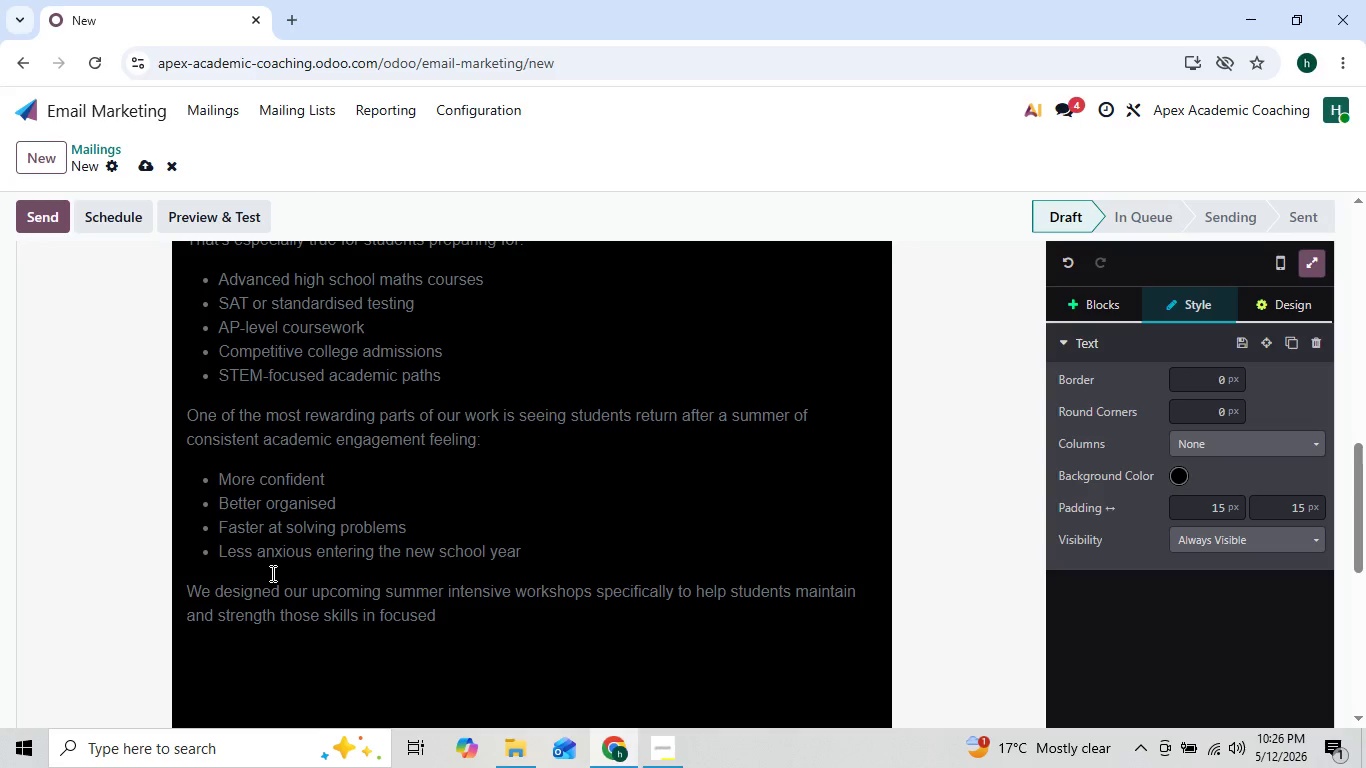 
key(ArrowRight)
 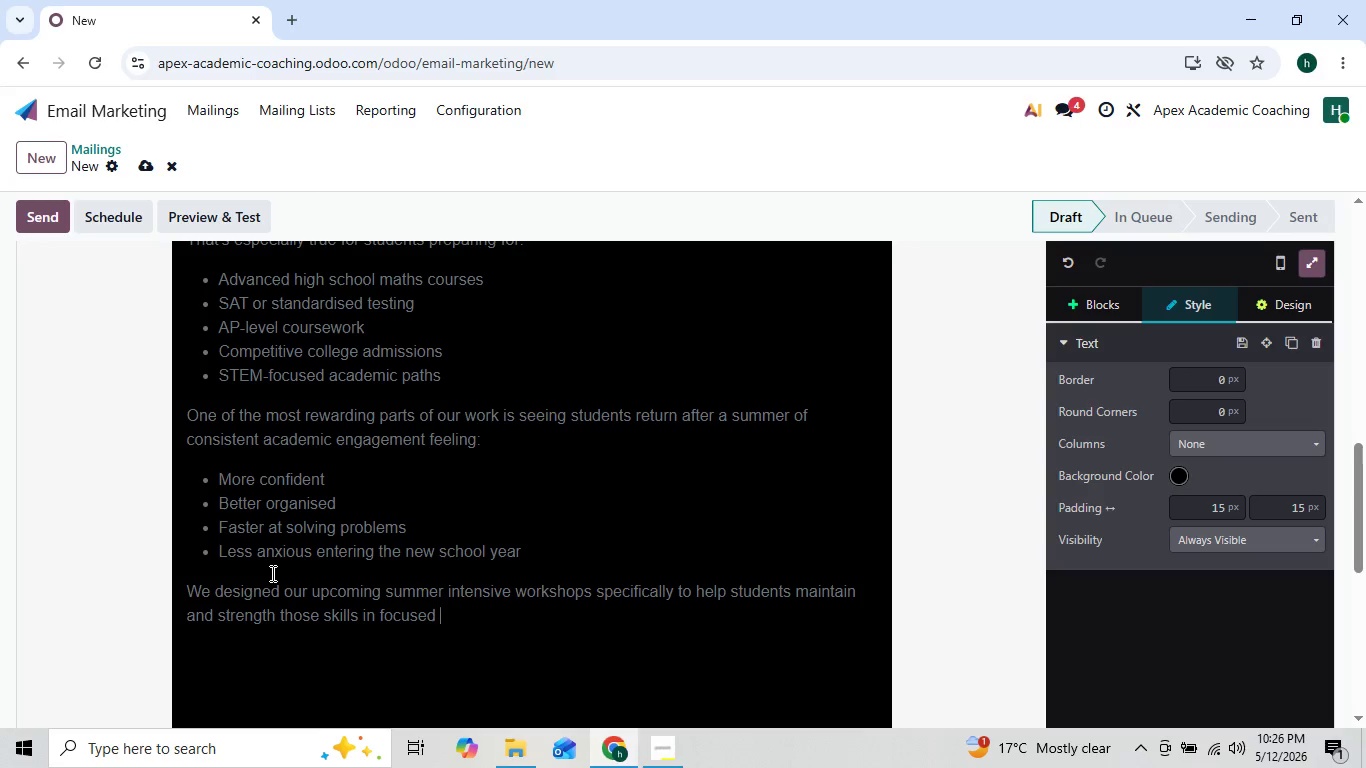 
key(ArrowRight)
 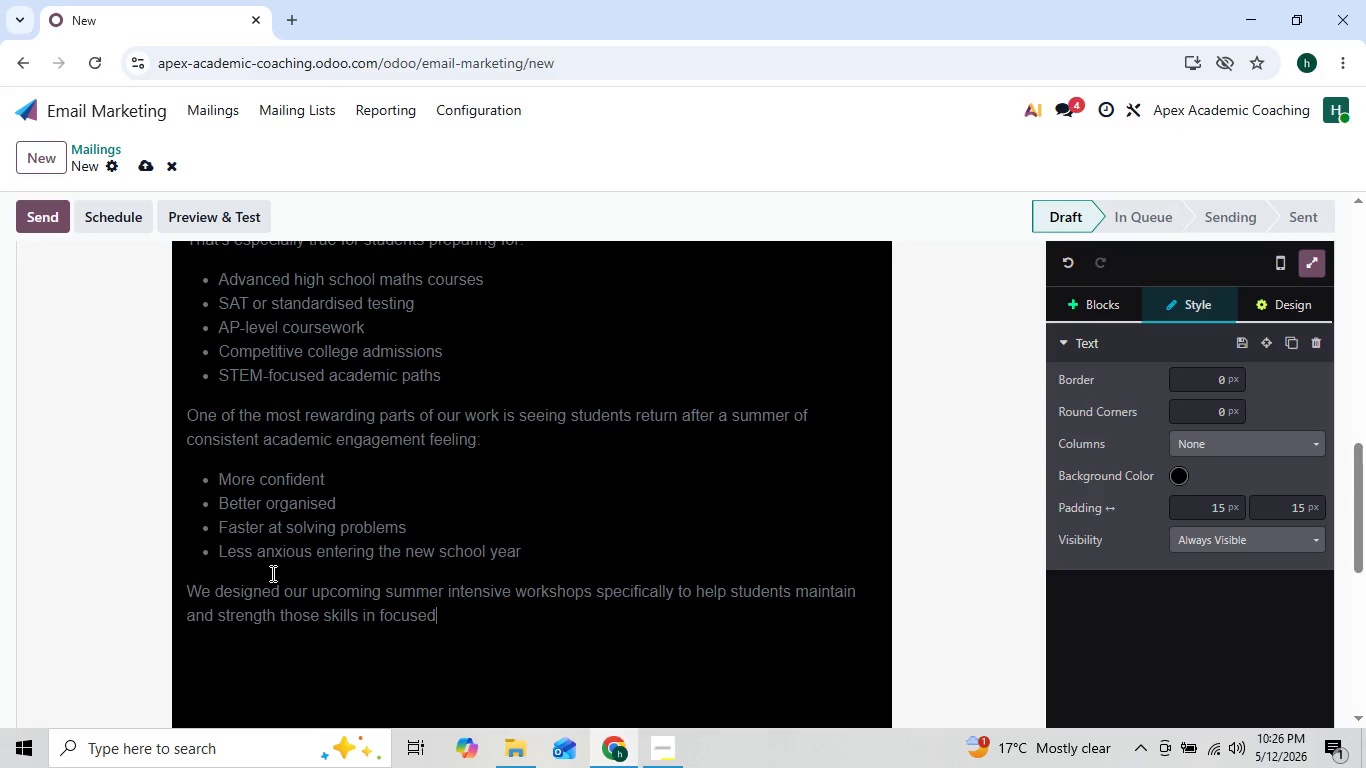 
key(ArrowLeft)
 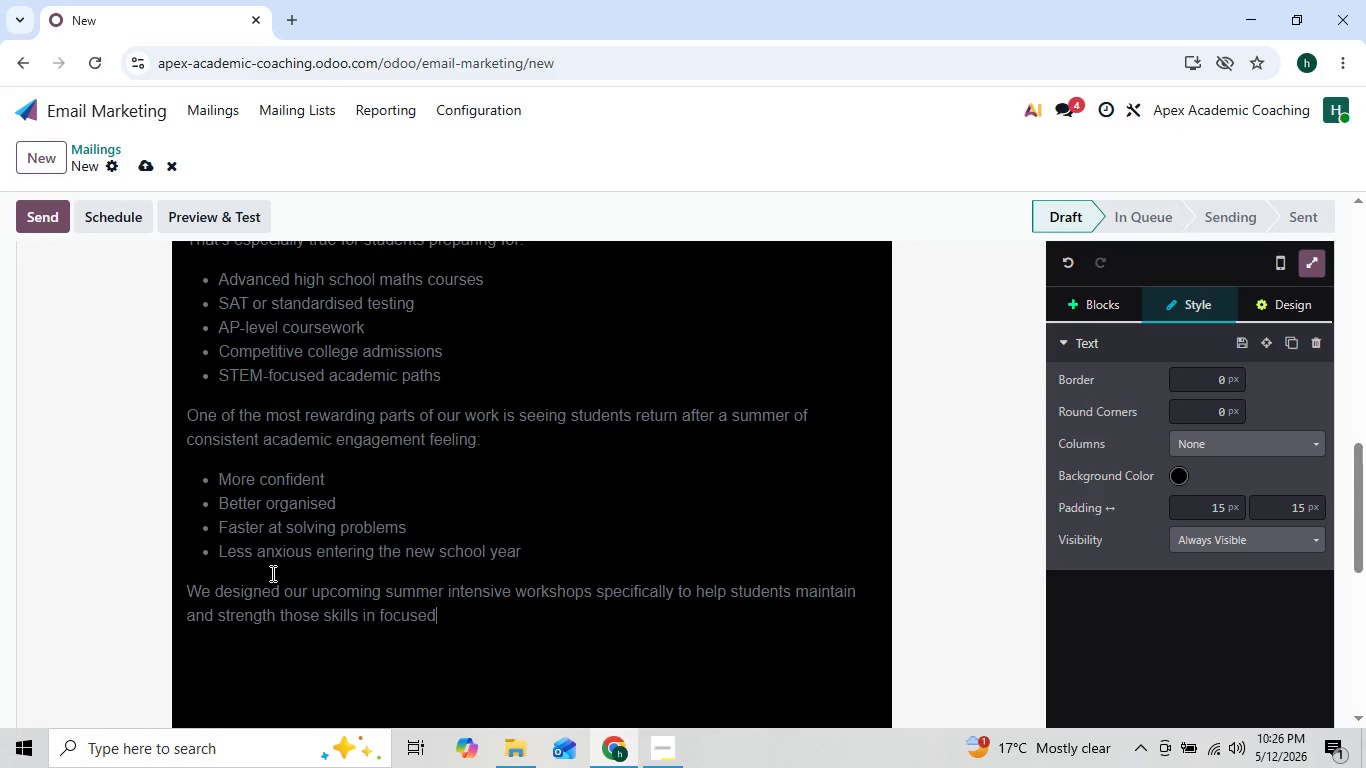 
type(, encouraging enviroment)
 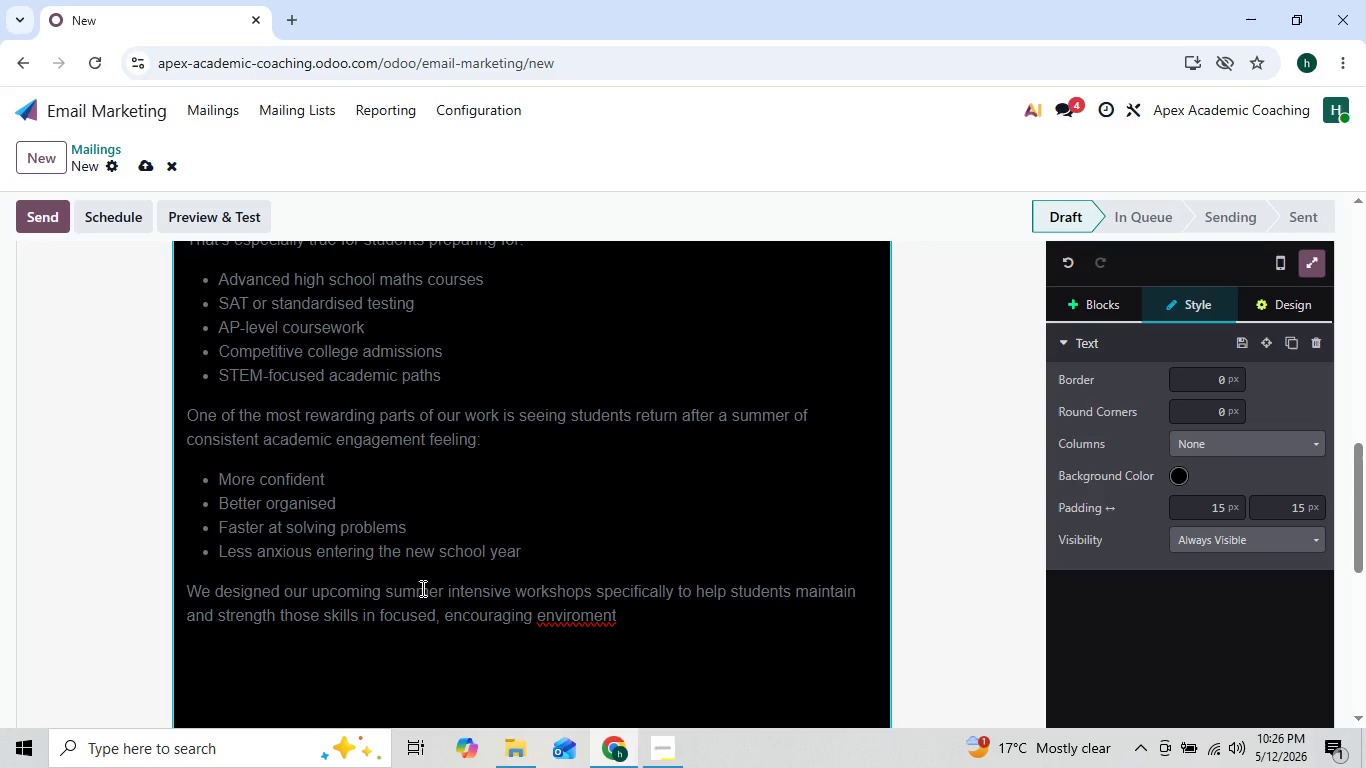 
key(Period)
 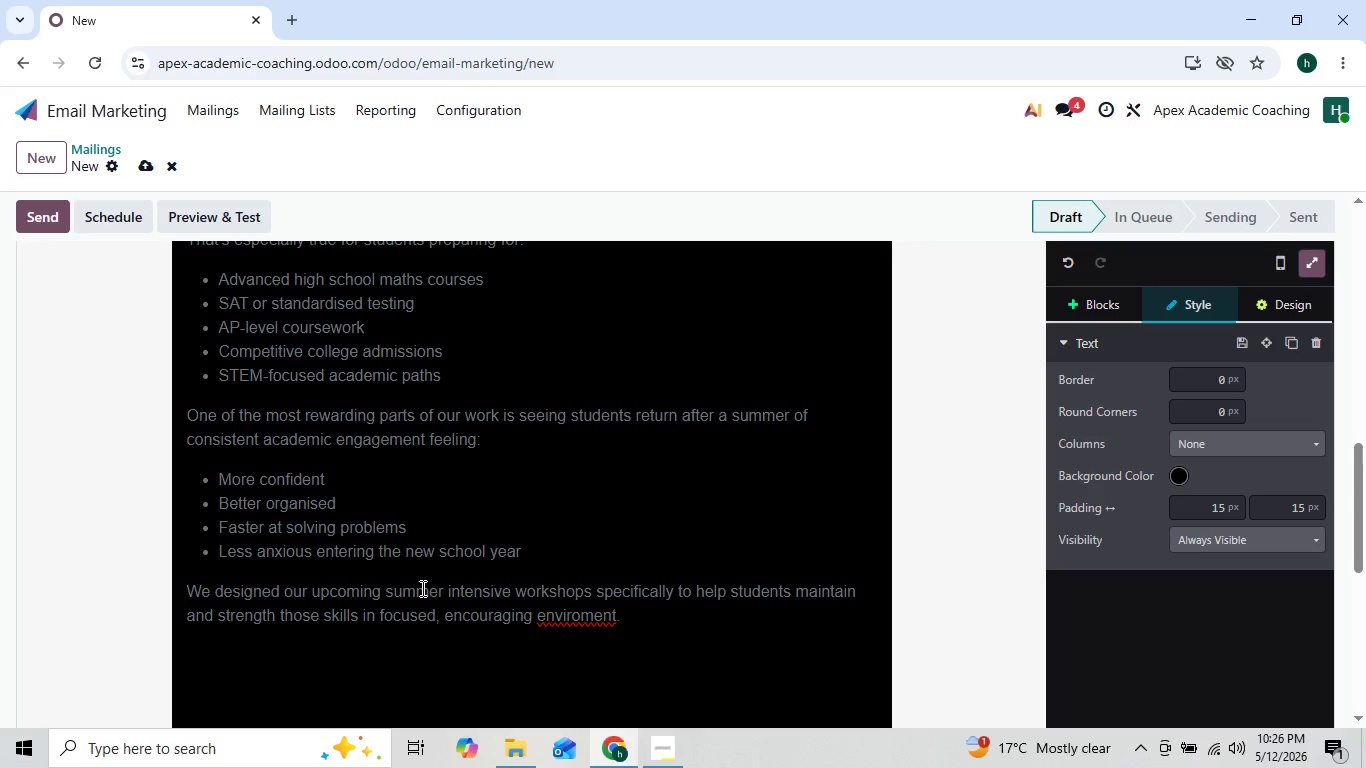 
key(Enter)
 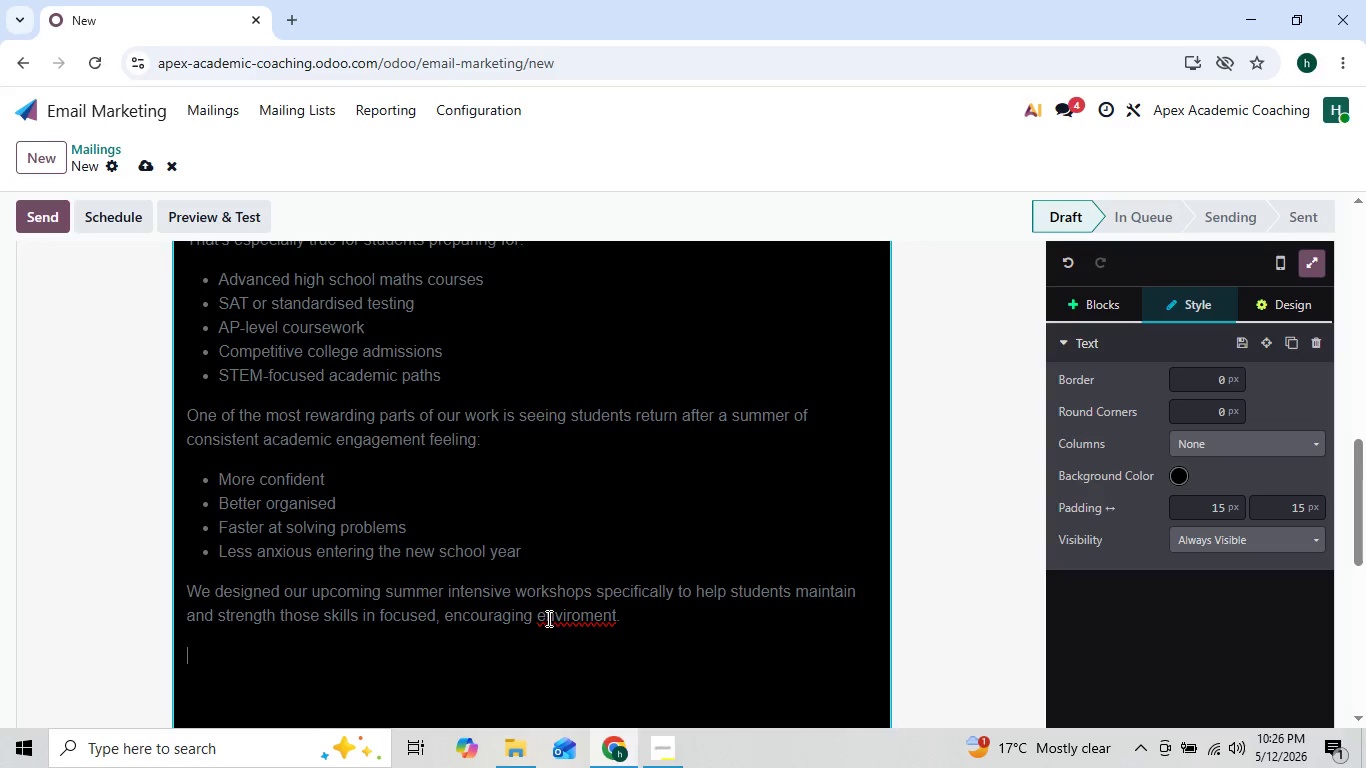 
left_click([553, 618])
 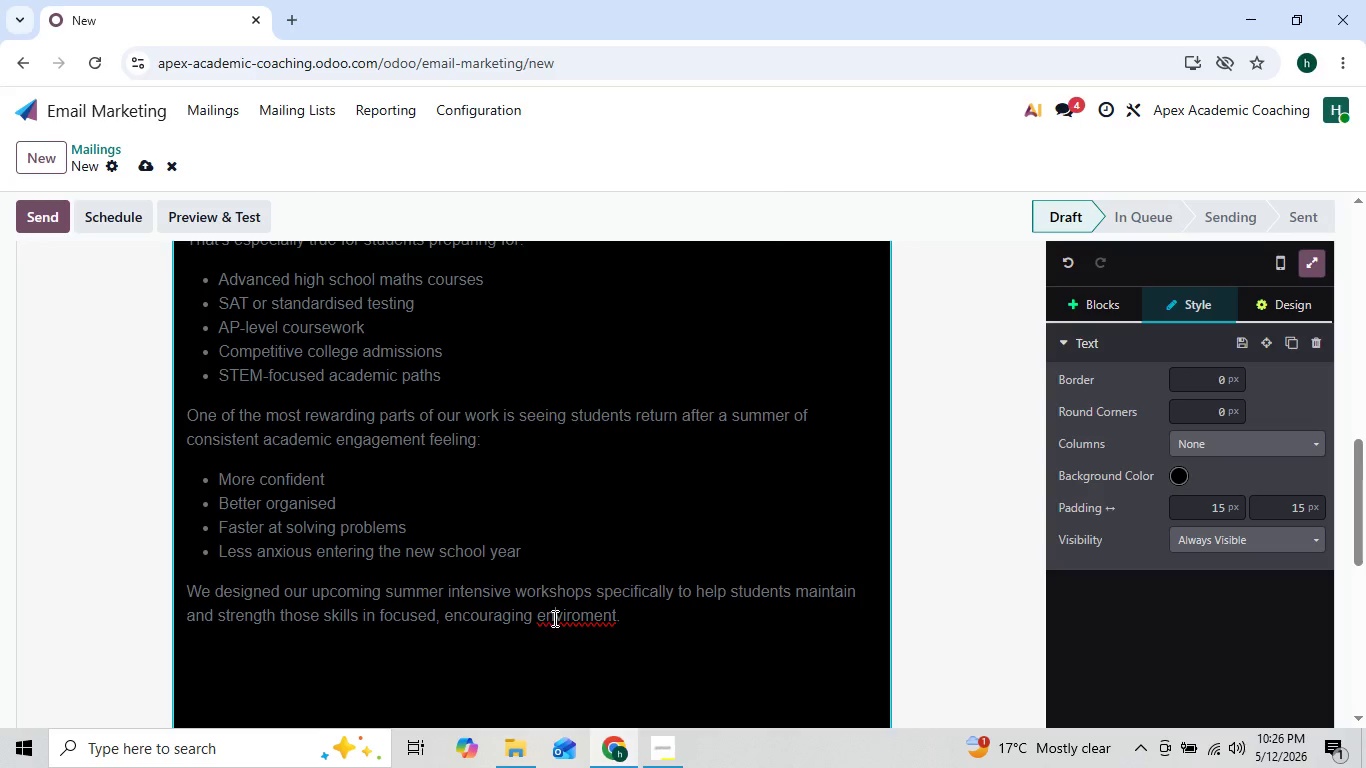 
right_click([553, 618])
 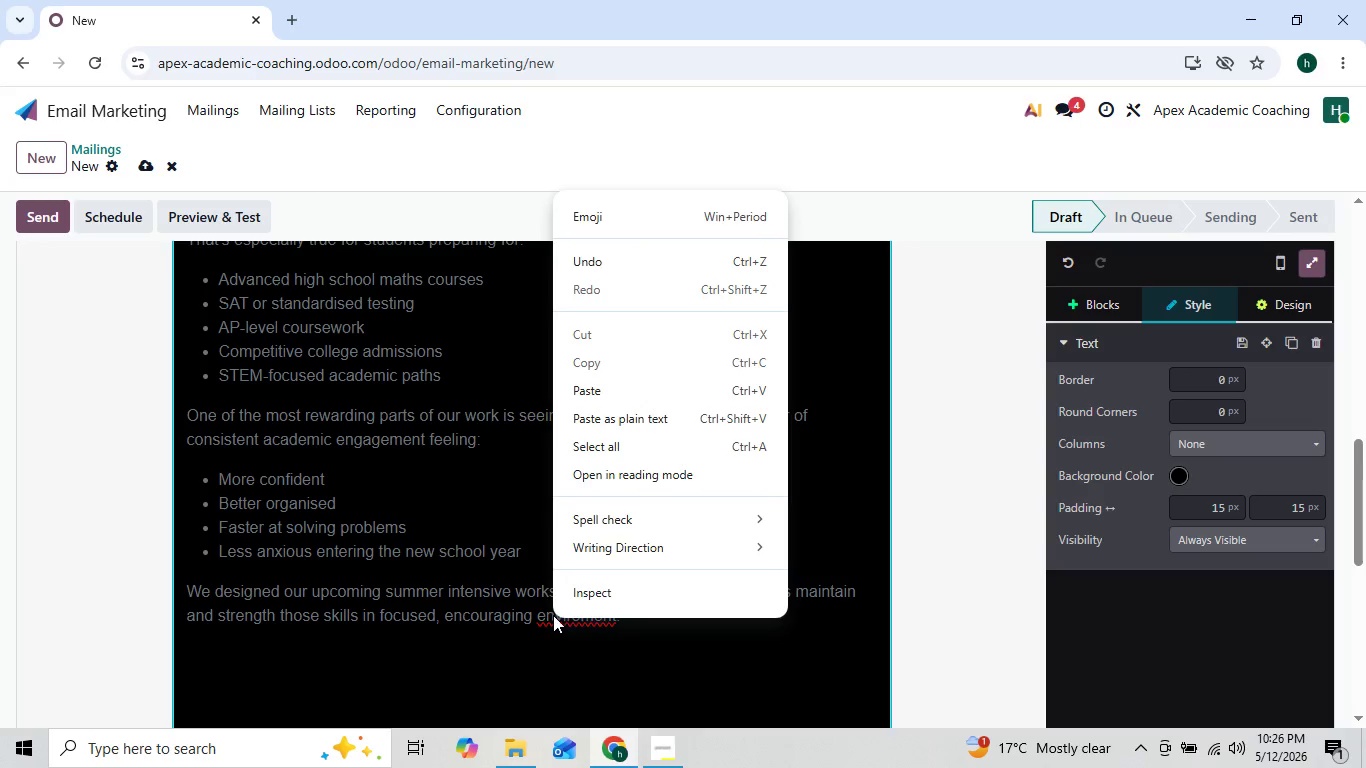 
left_click([553, 615])
 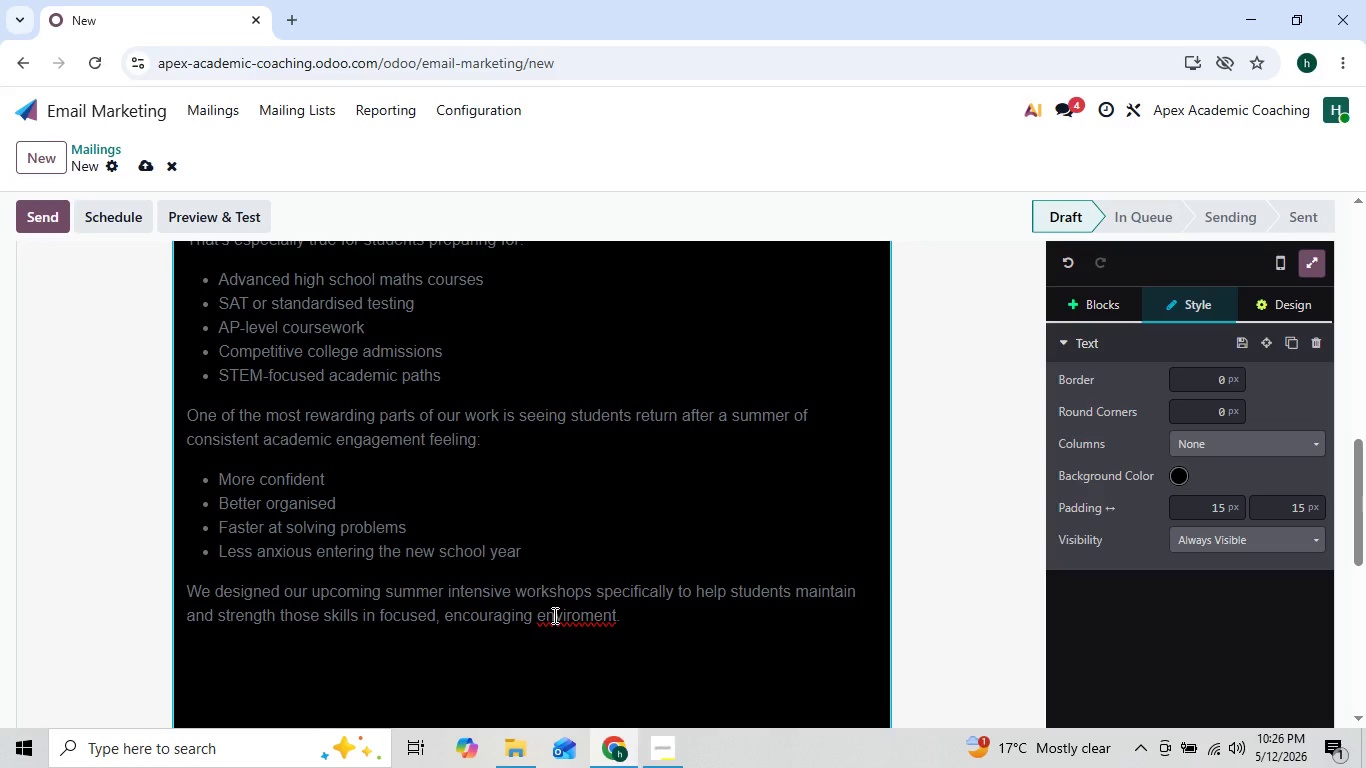 
right_click([553, 615])
 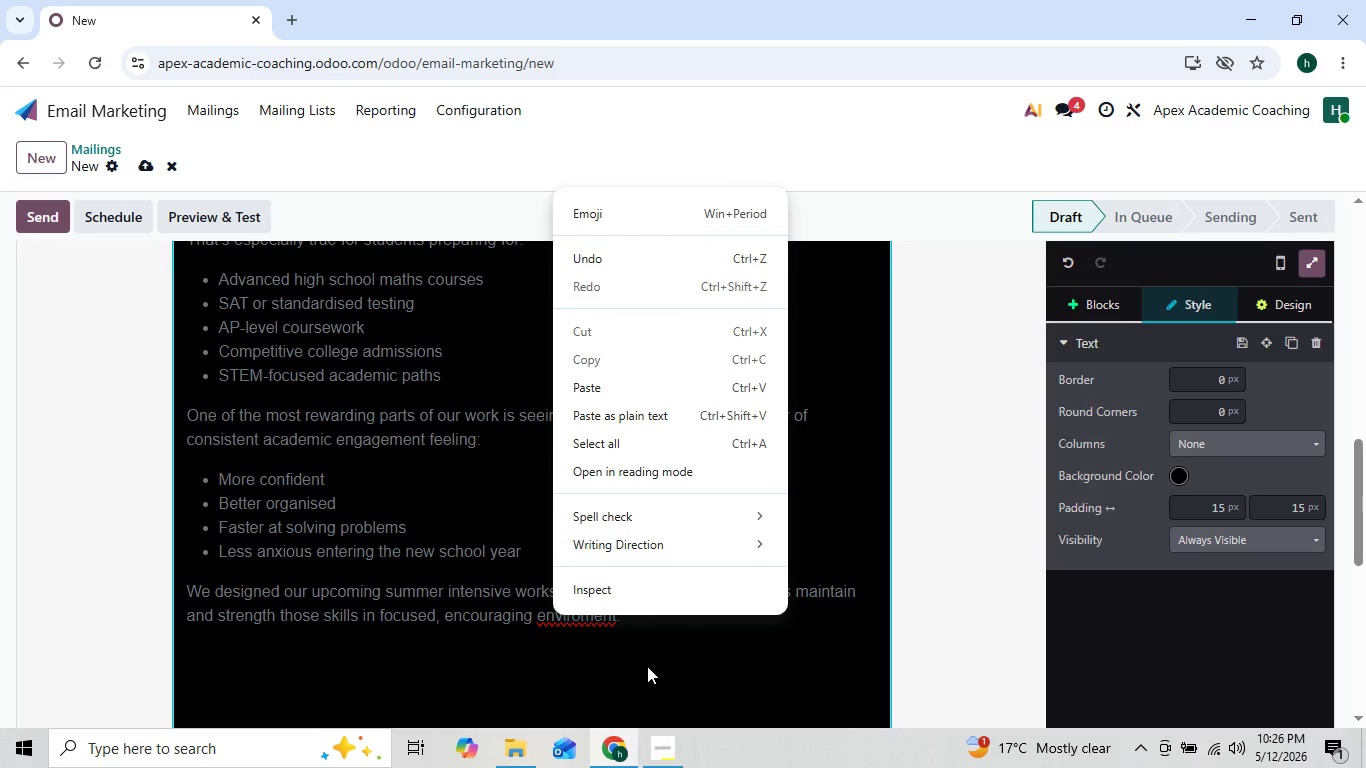 
left_click([647, 666])
 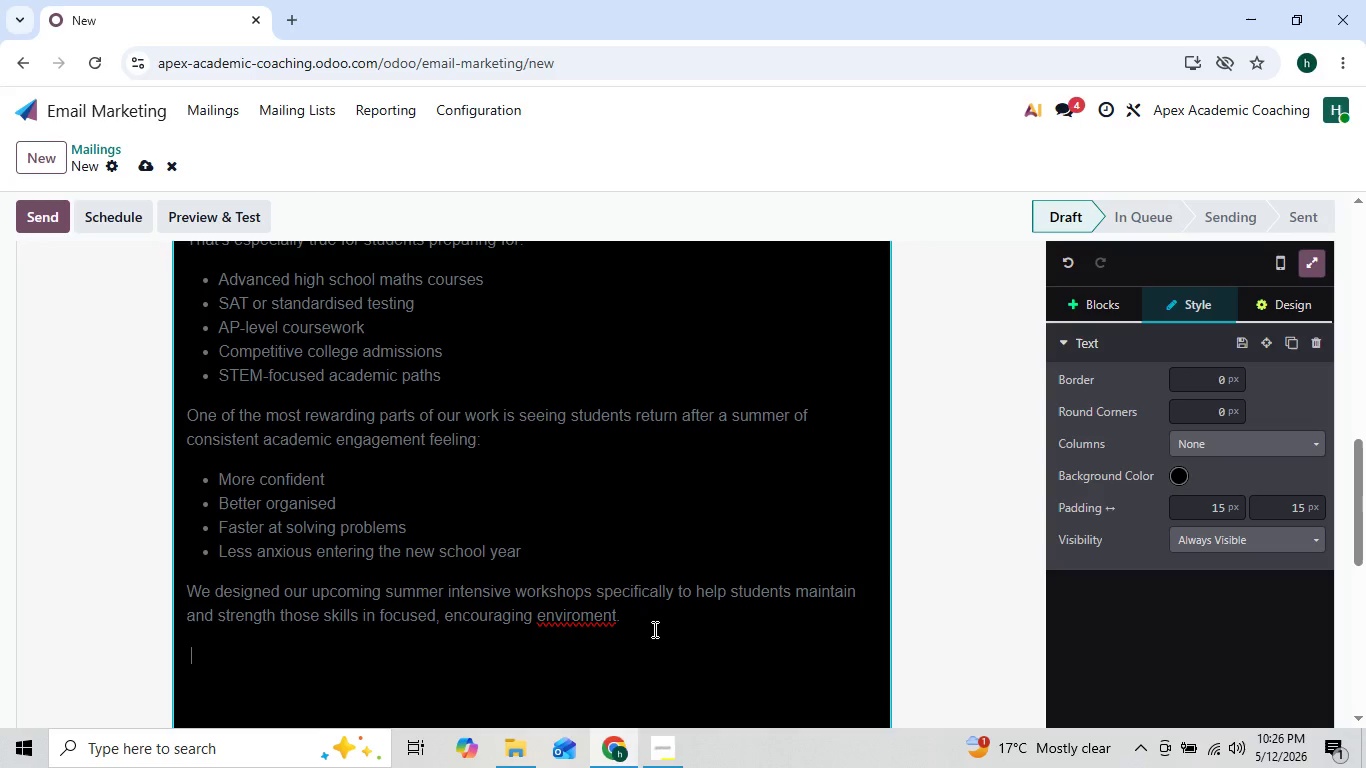 
key(ArrowLeft)
 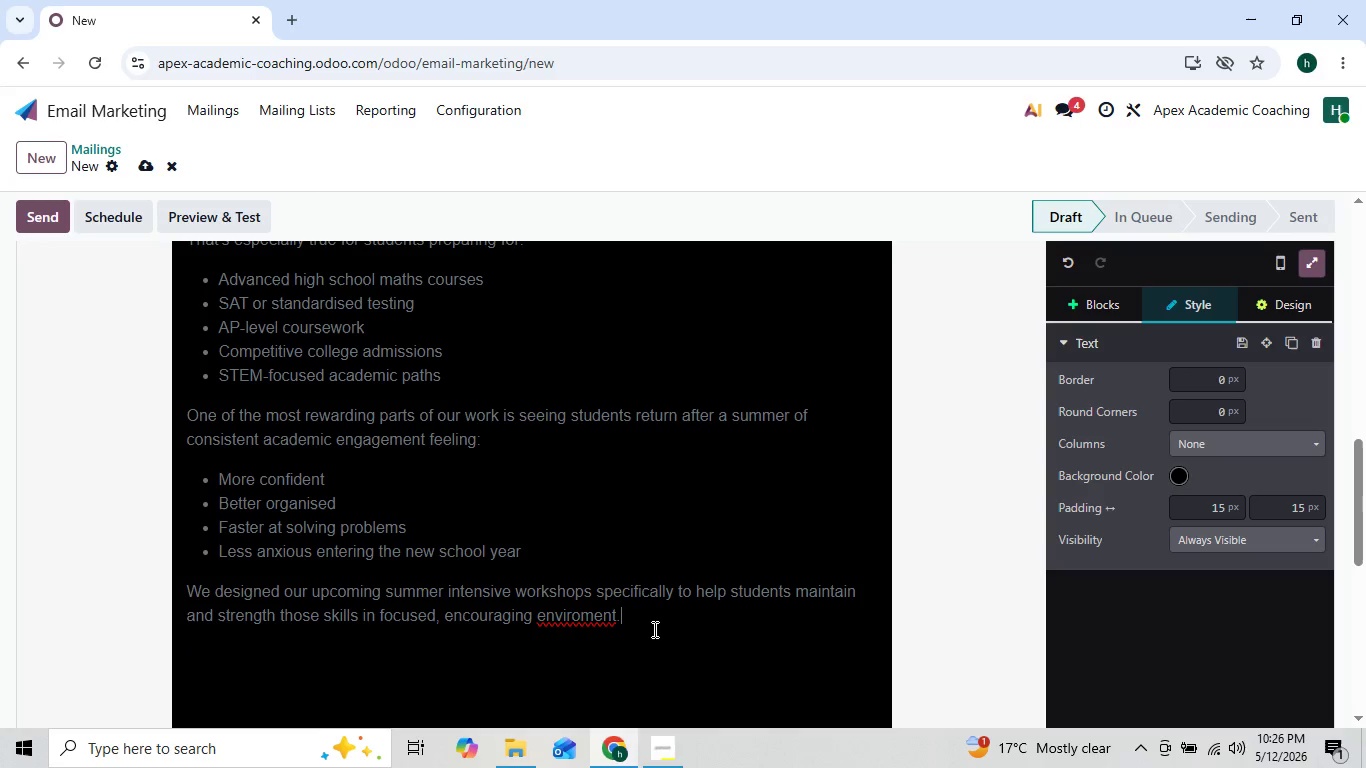 
key(ArrowLeft)
 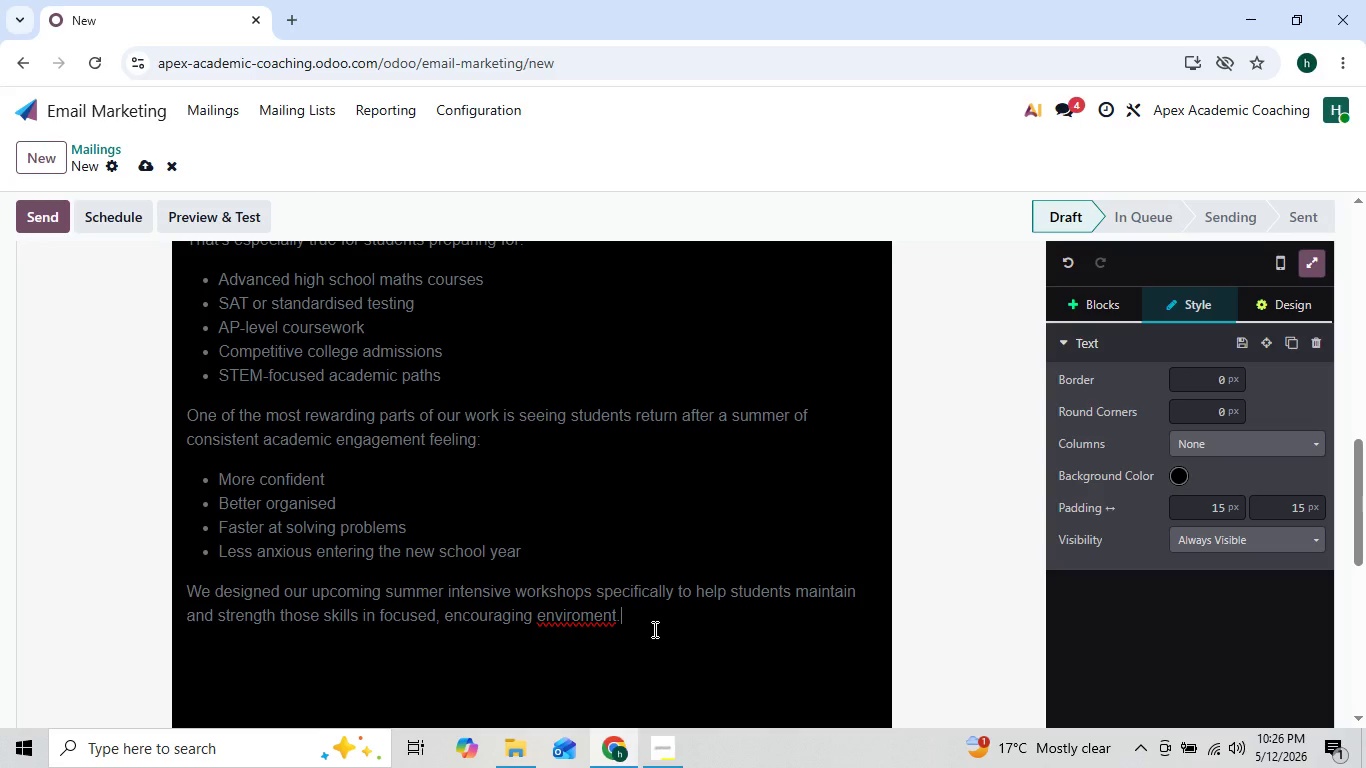 
key(ArrowLeft)
 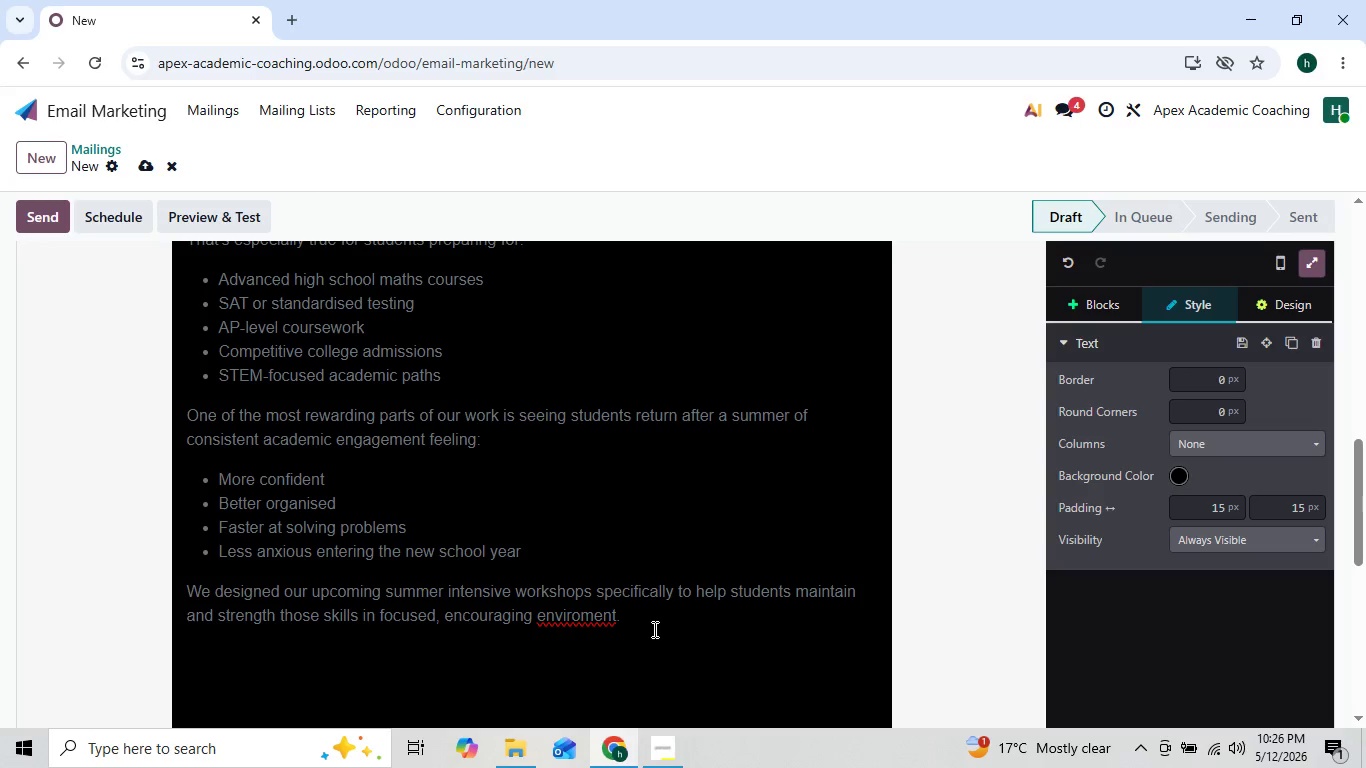 
key(ArrowUp)
 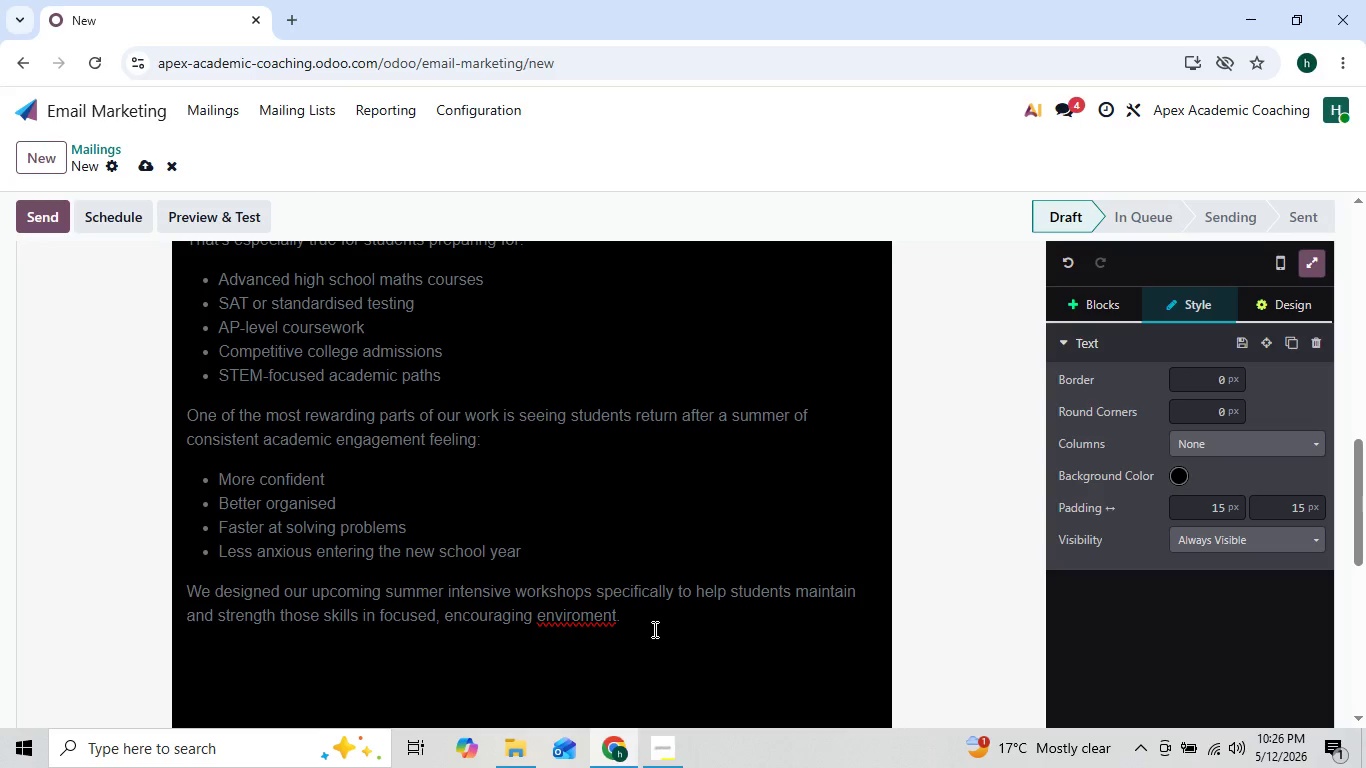 
key(ArrowDown)
 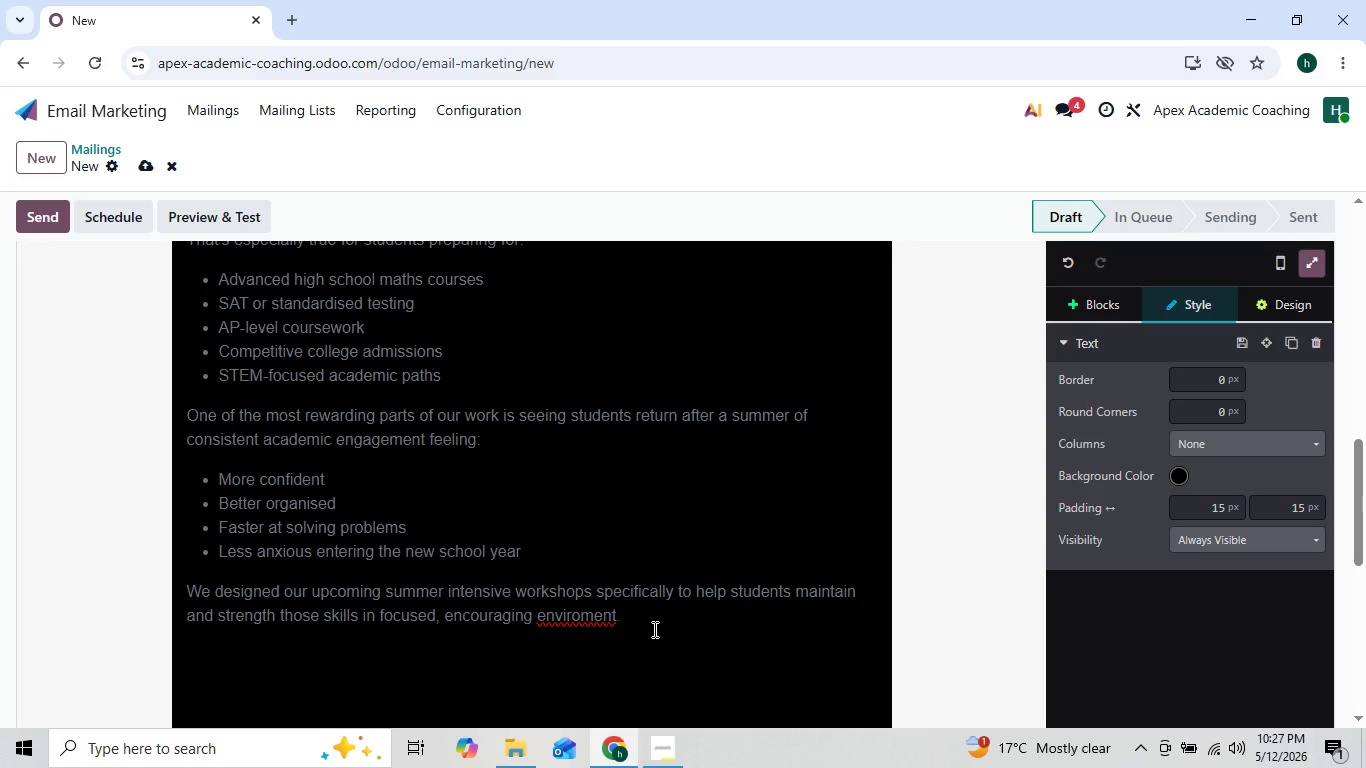 
wait(5.42)
 